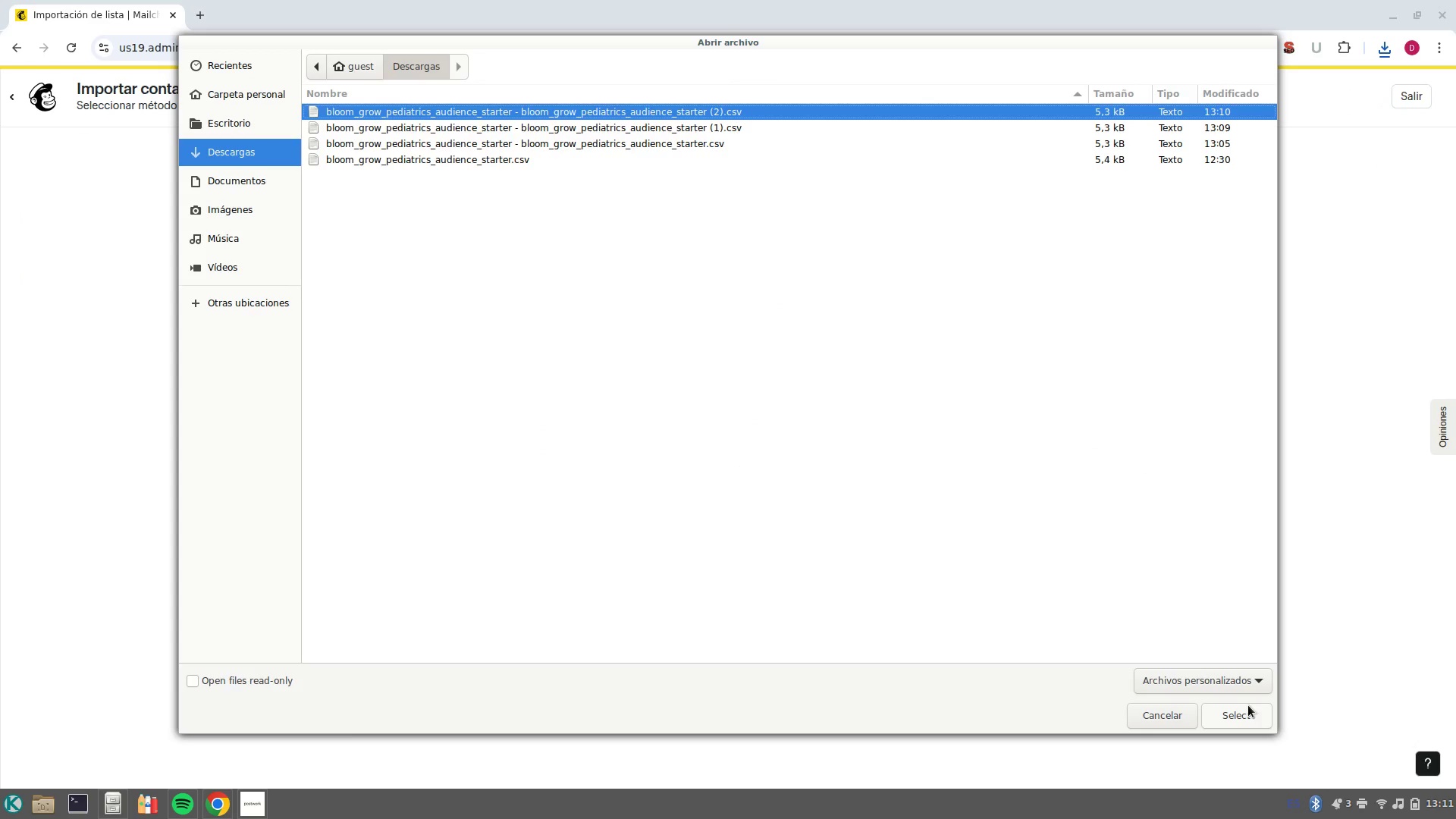 
left_click([1248, 720])
 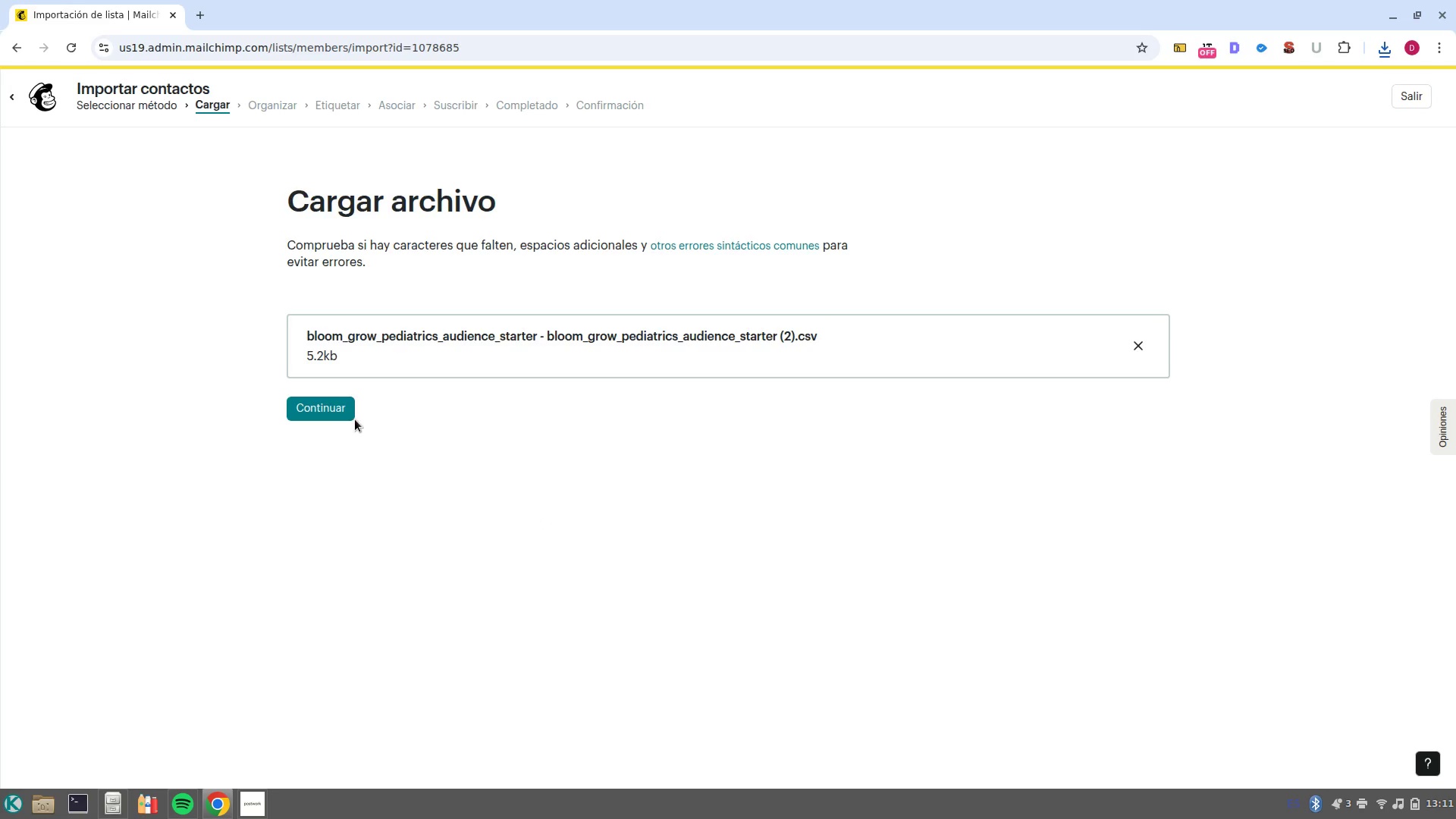 
left_click([337, 399])
 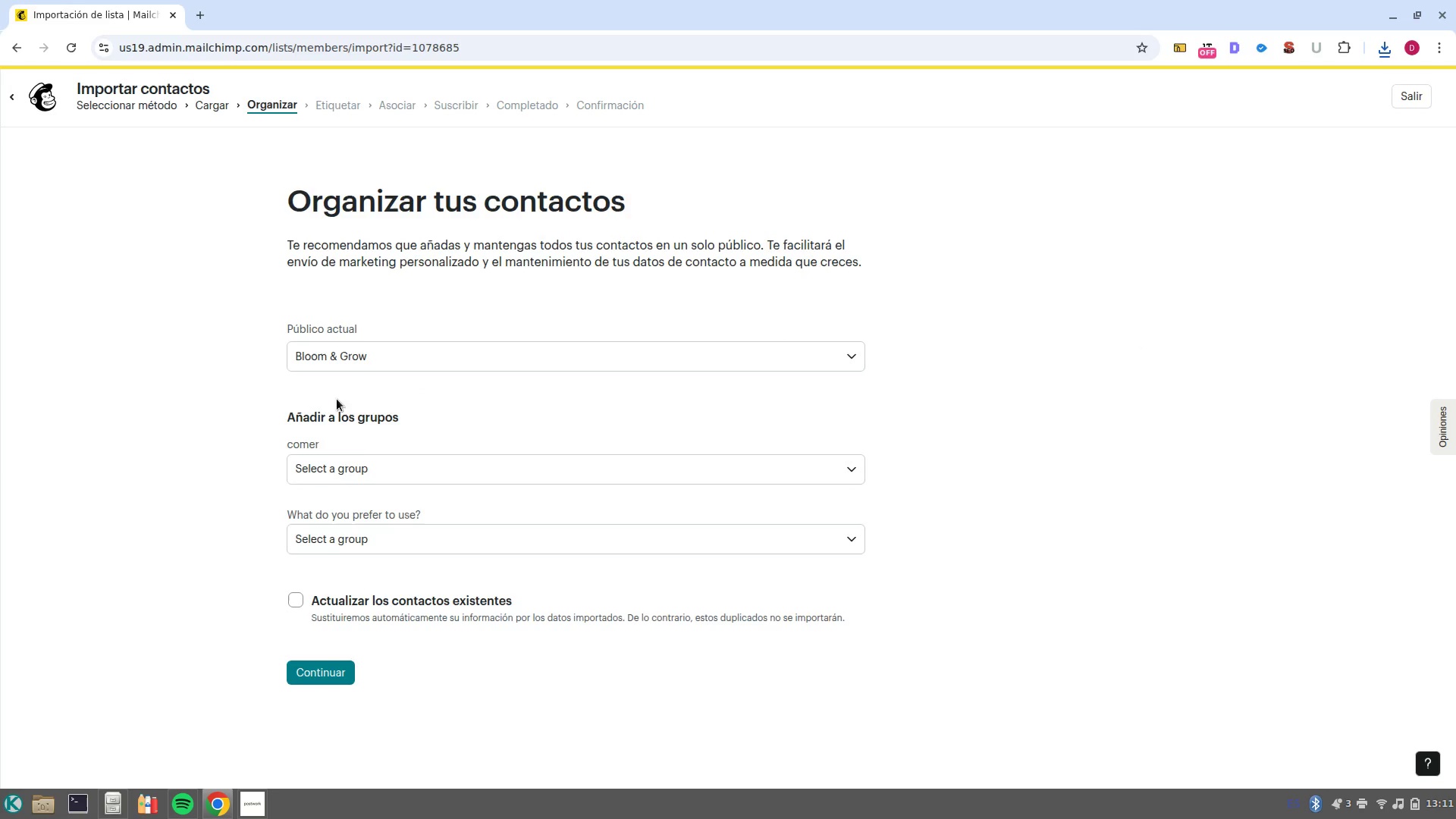 
left_click([299, 593])
 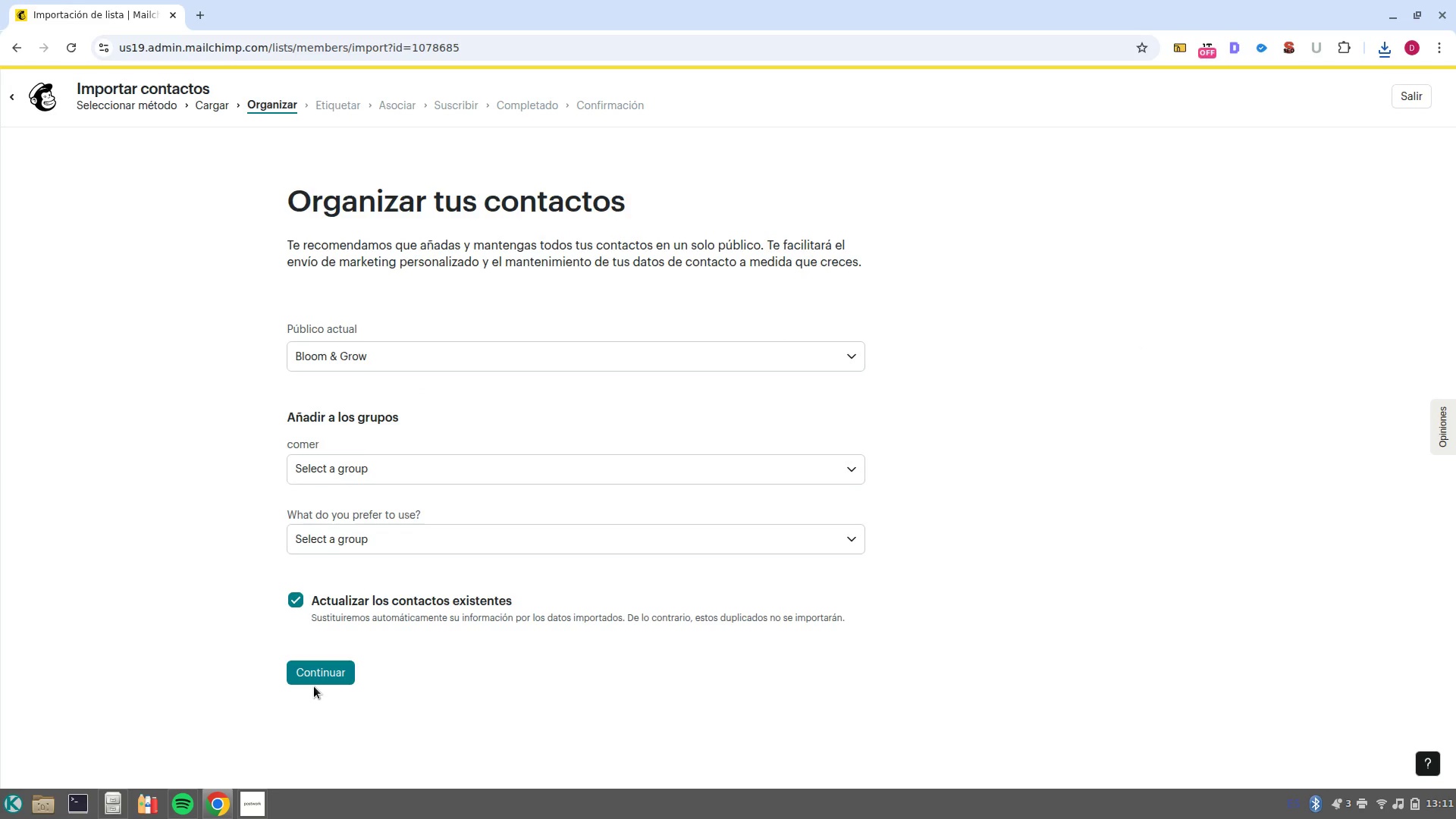 
double_click([314, 679])
 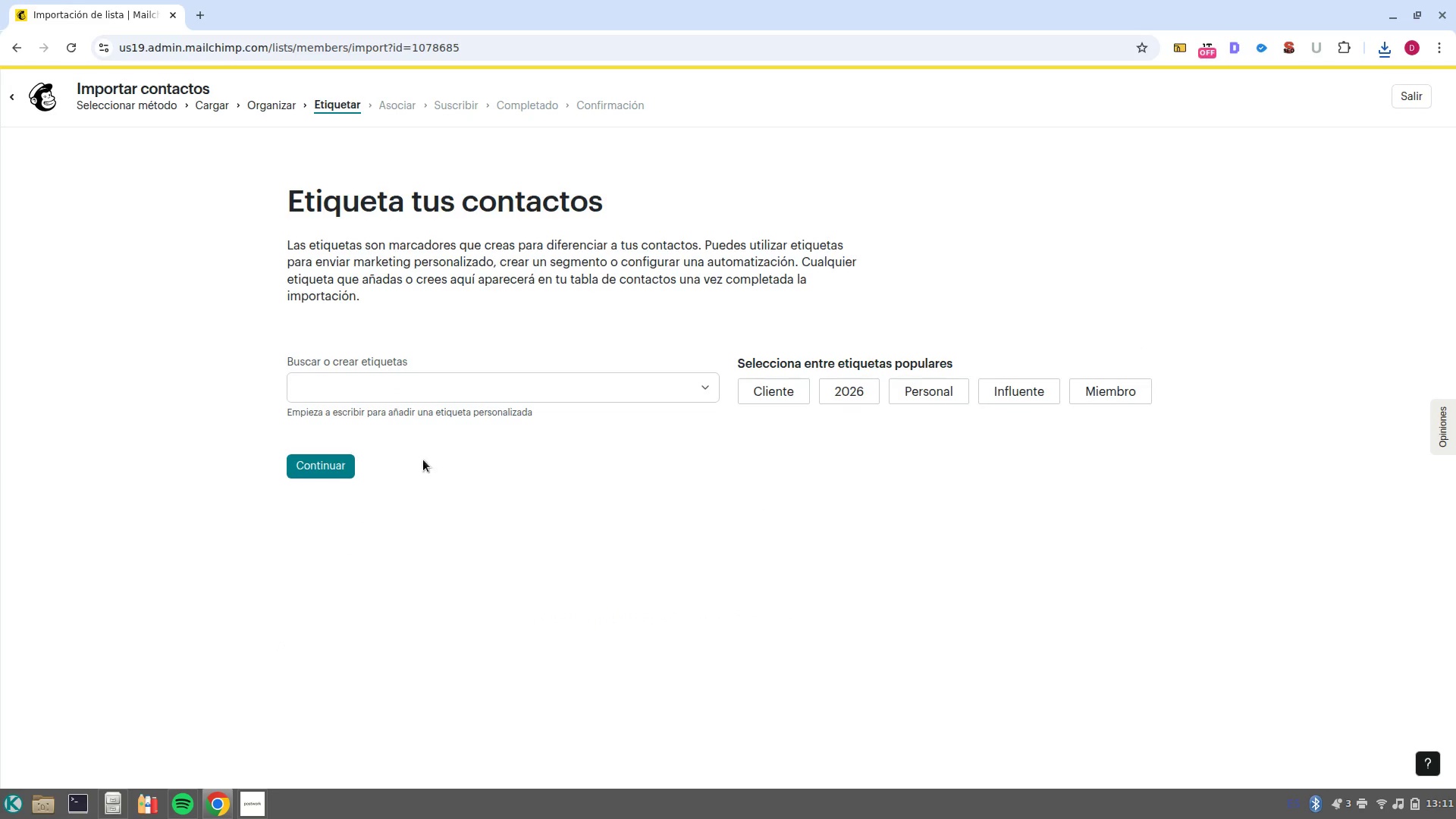 
left_click([520, 382])
 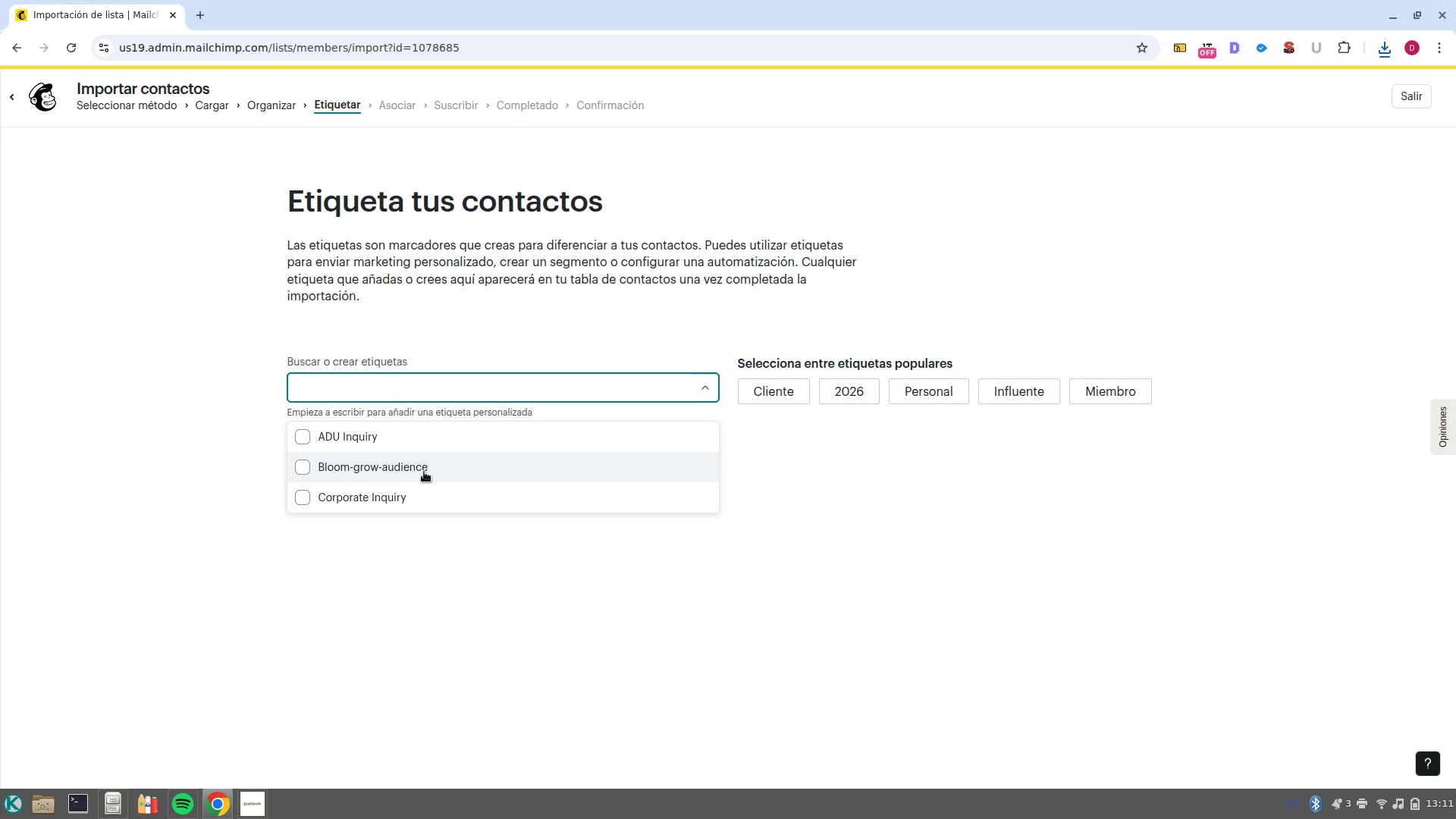 
left_click([424, 471])
 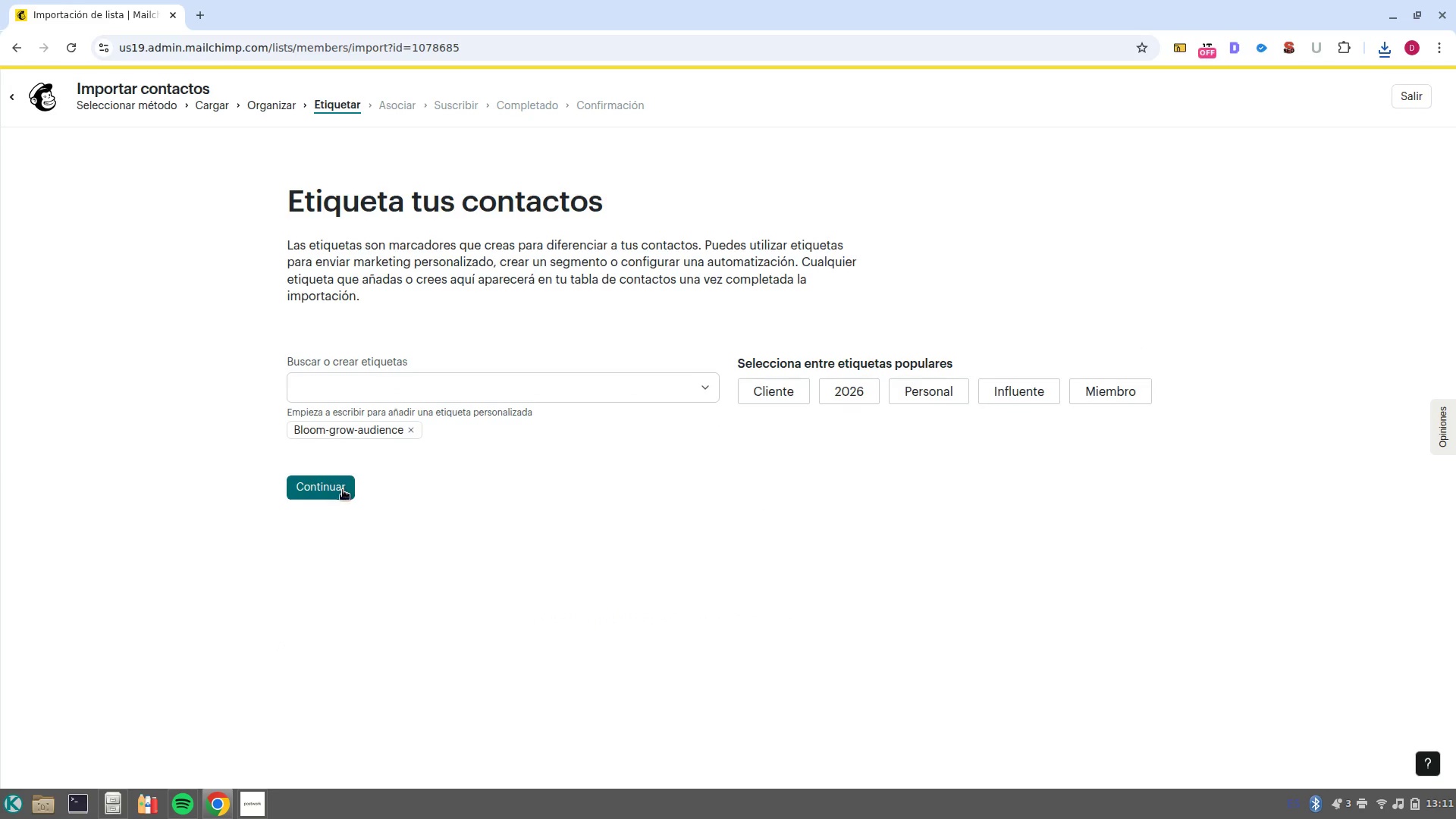 
left_click([341, 493])
 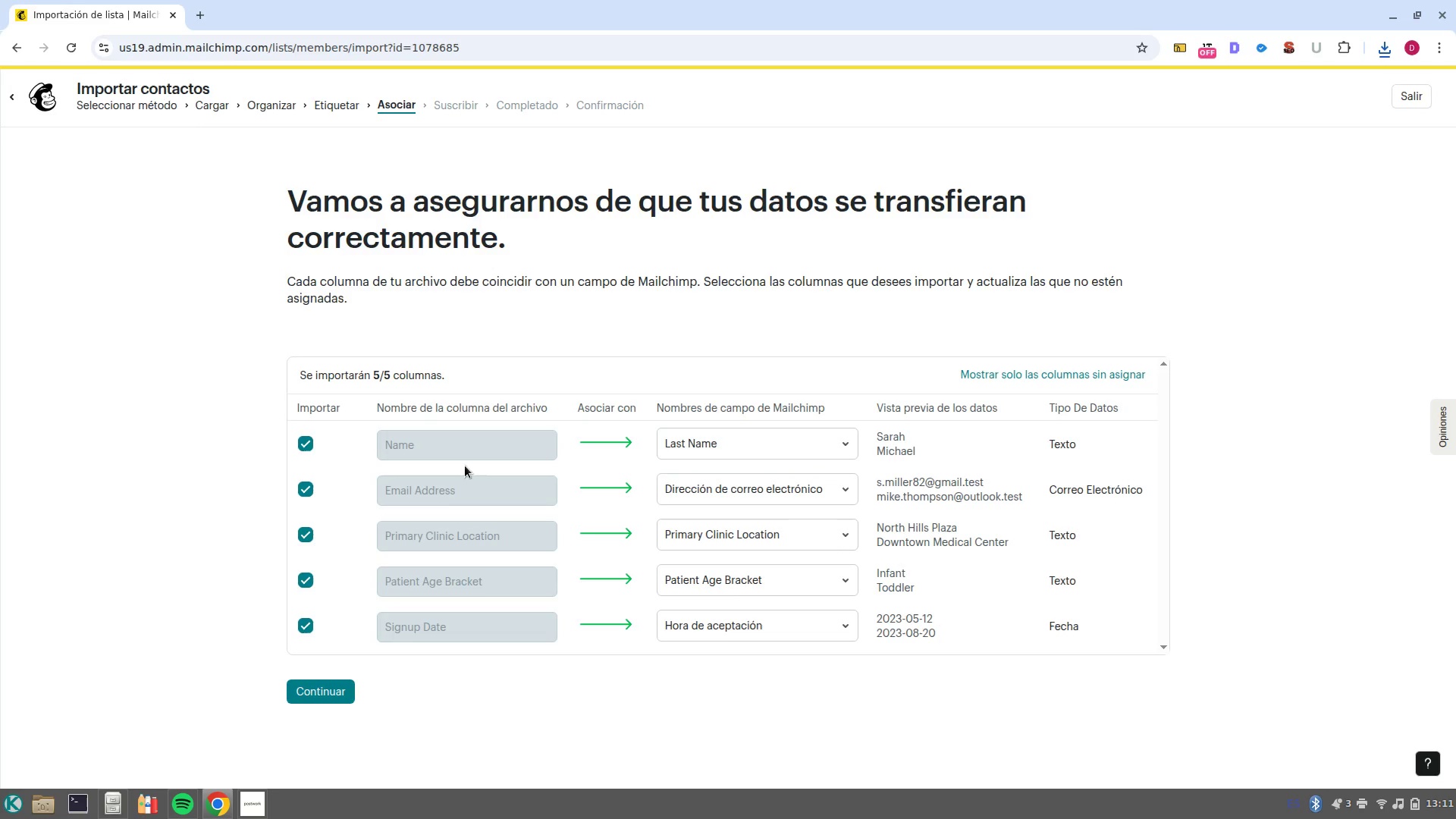 
scroll: coordinate [886, 583], scroll_direction: down, amount: 3.0
 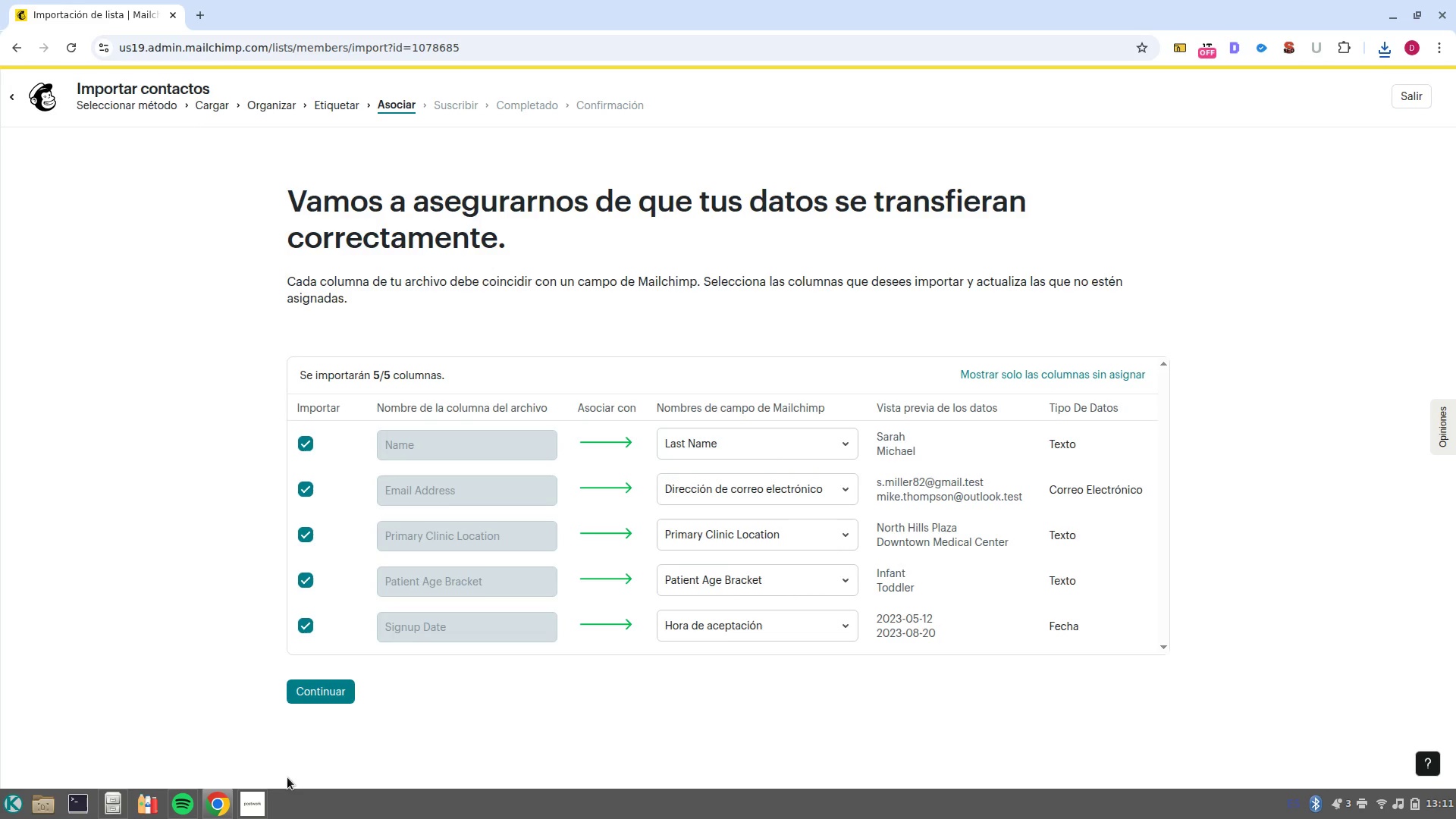 
left_click([312, 696])
 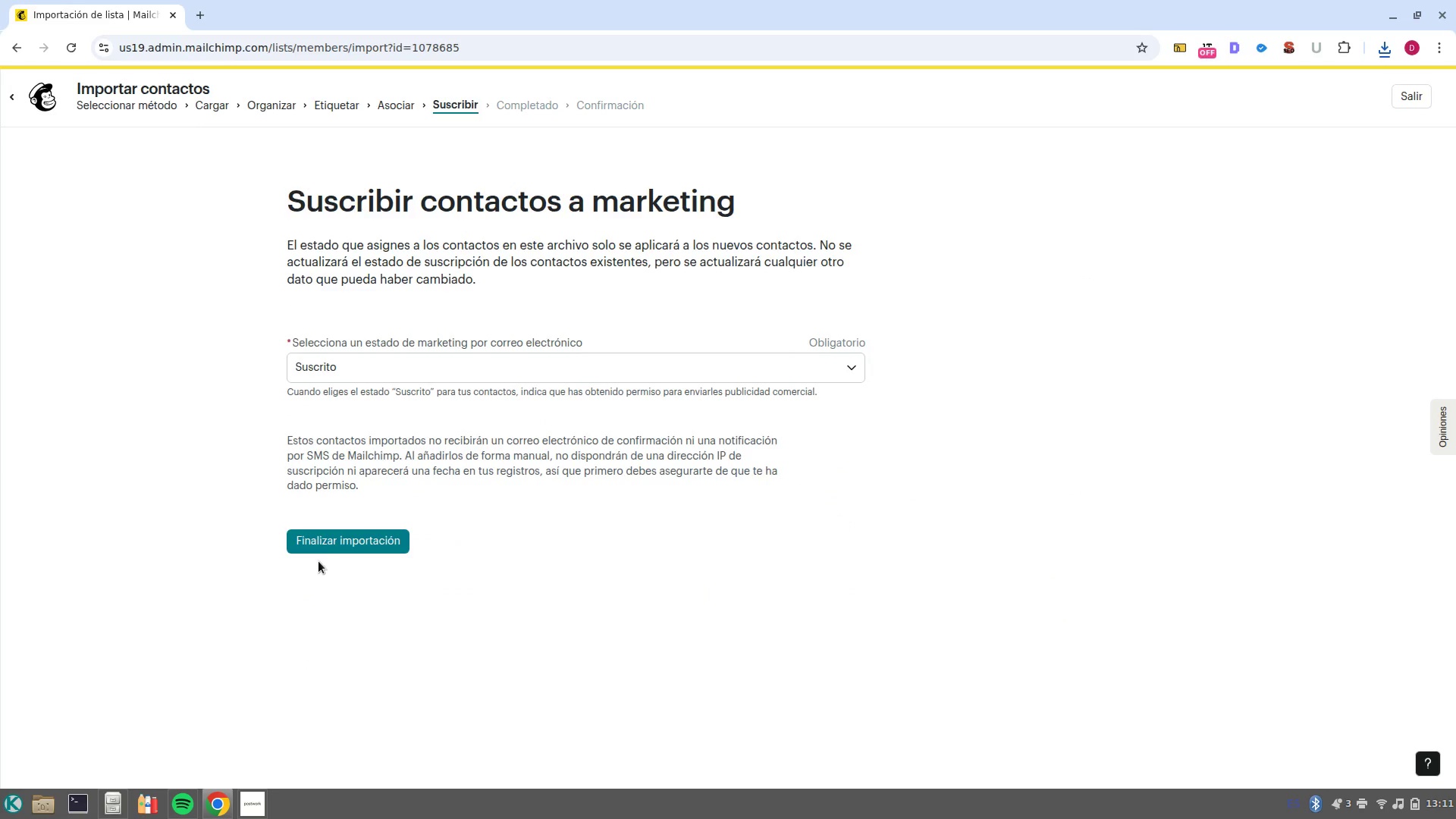 
left_click([322, 554])
 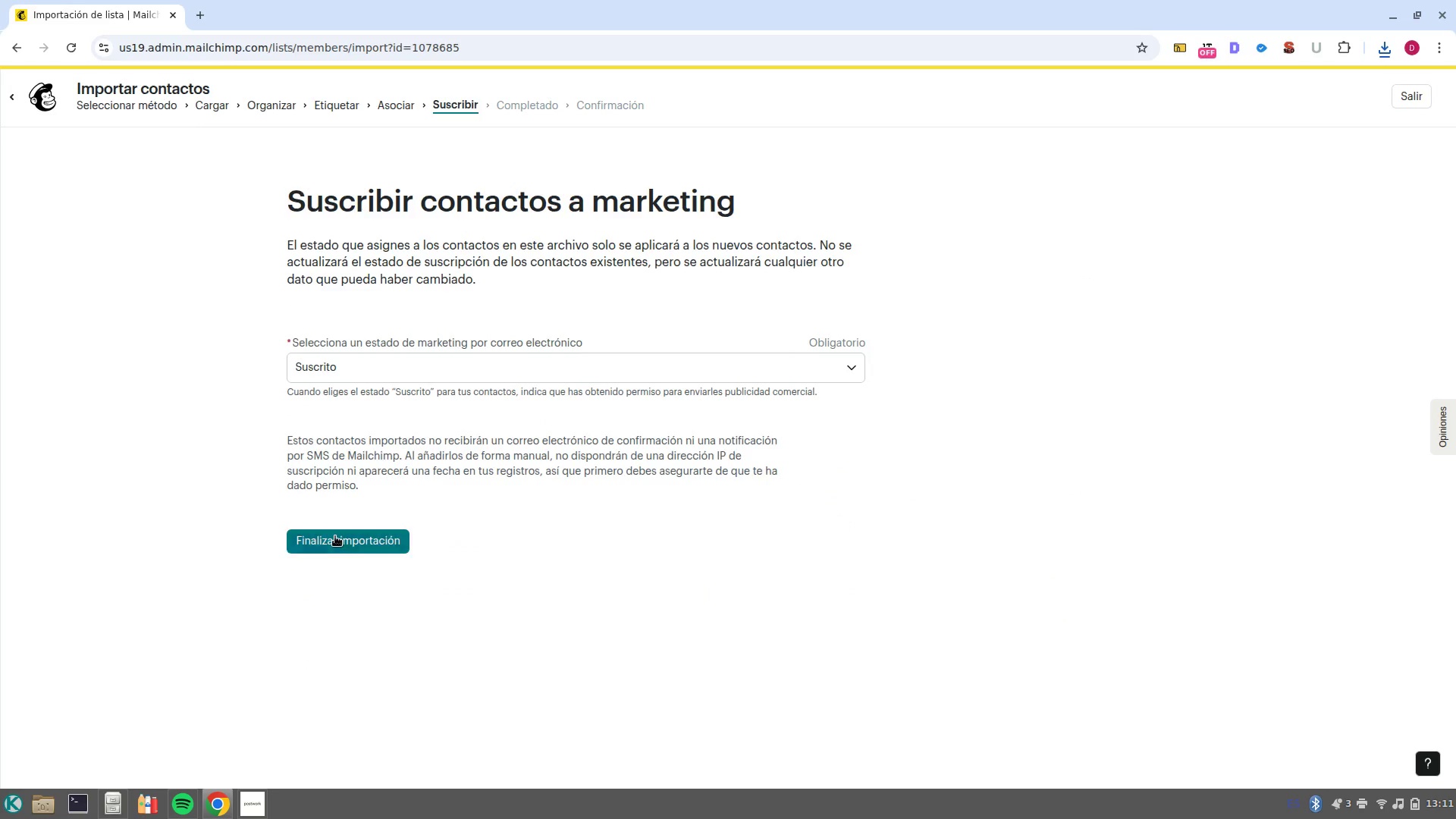 
left_click([335, 536])
 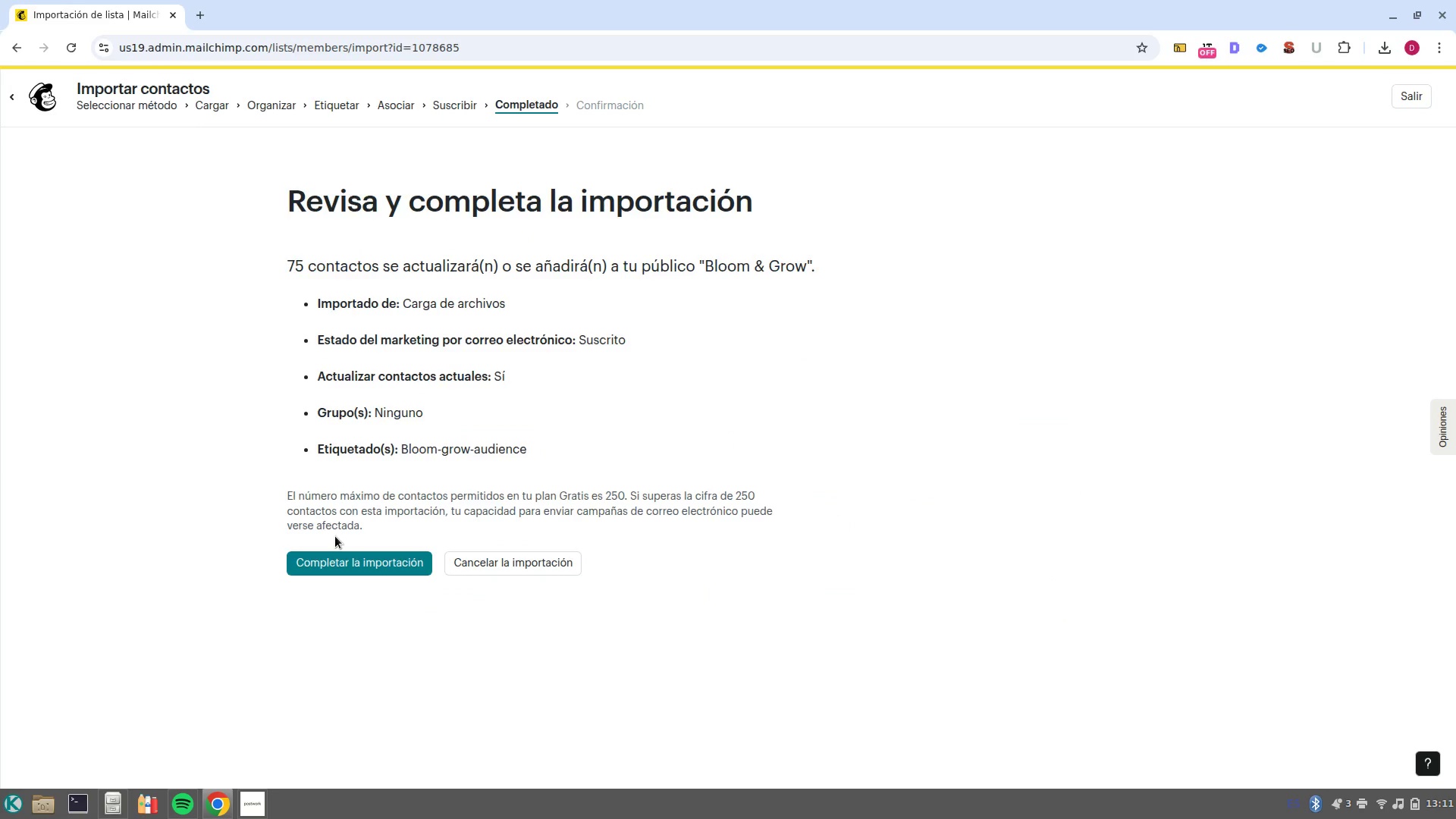 
left_click([353, 565])
 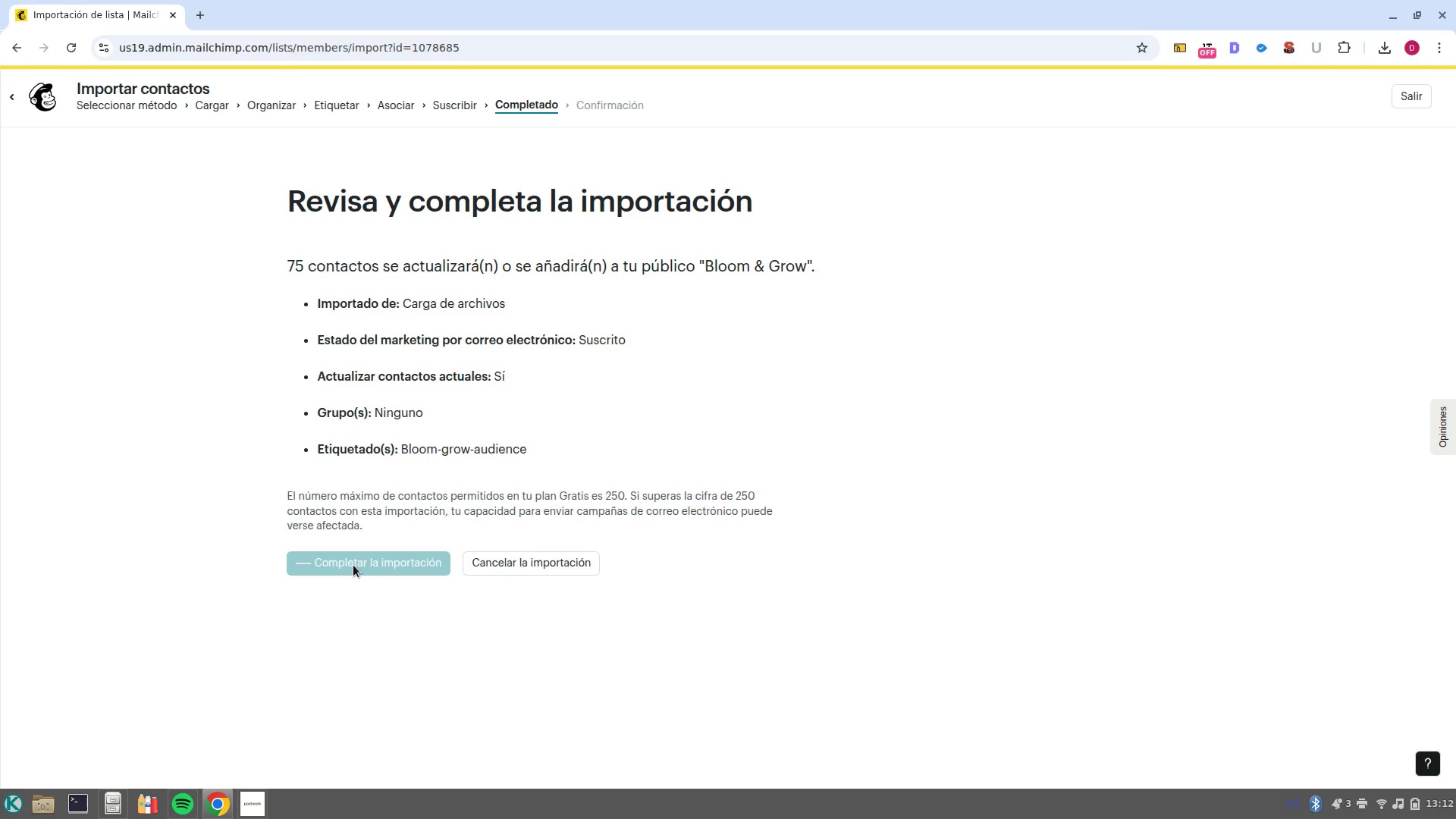 
wait(12.91)
 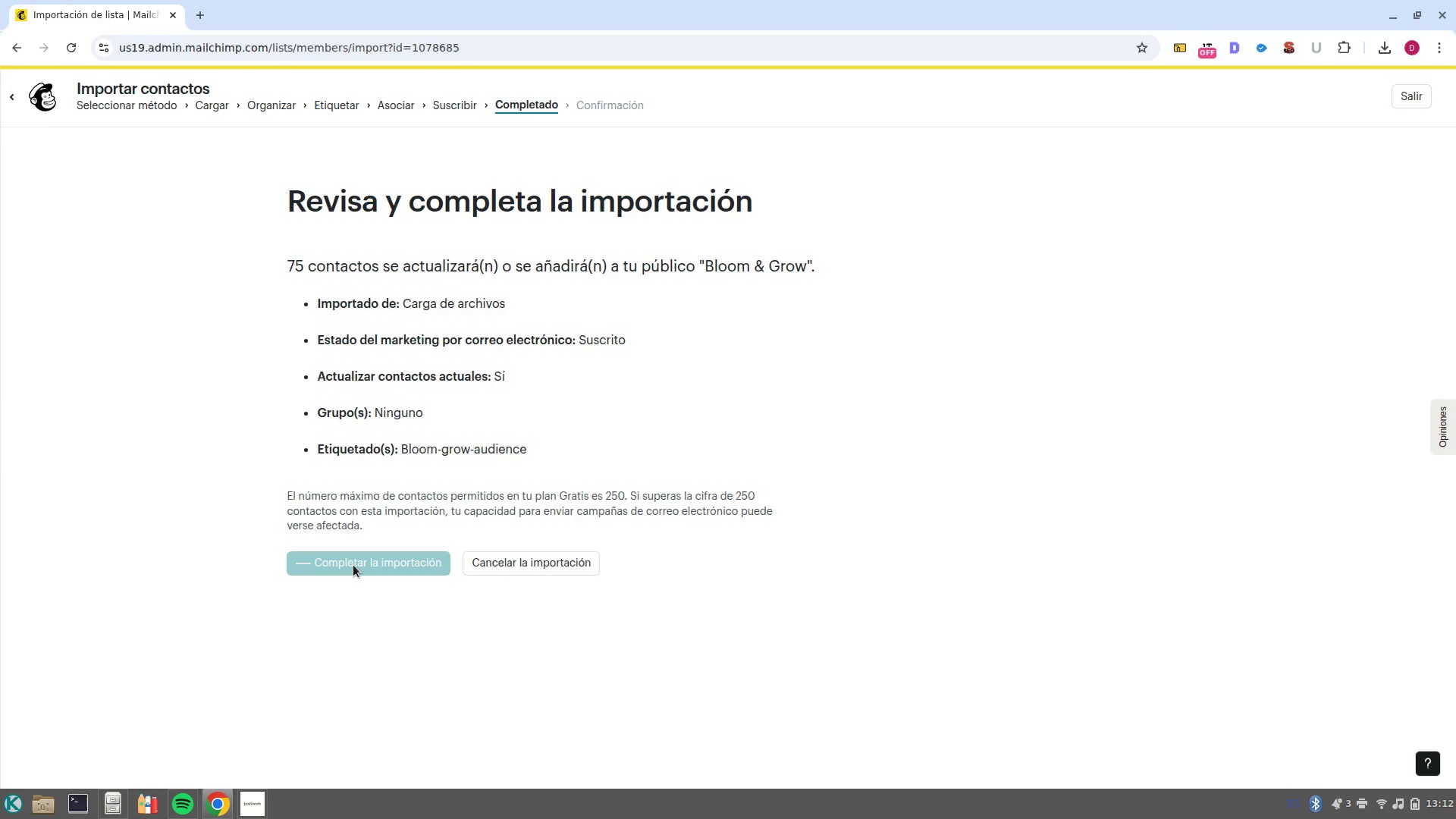 
left_click([1426, 102])
 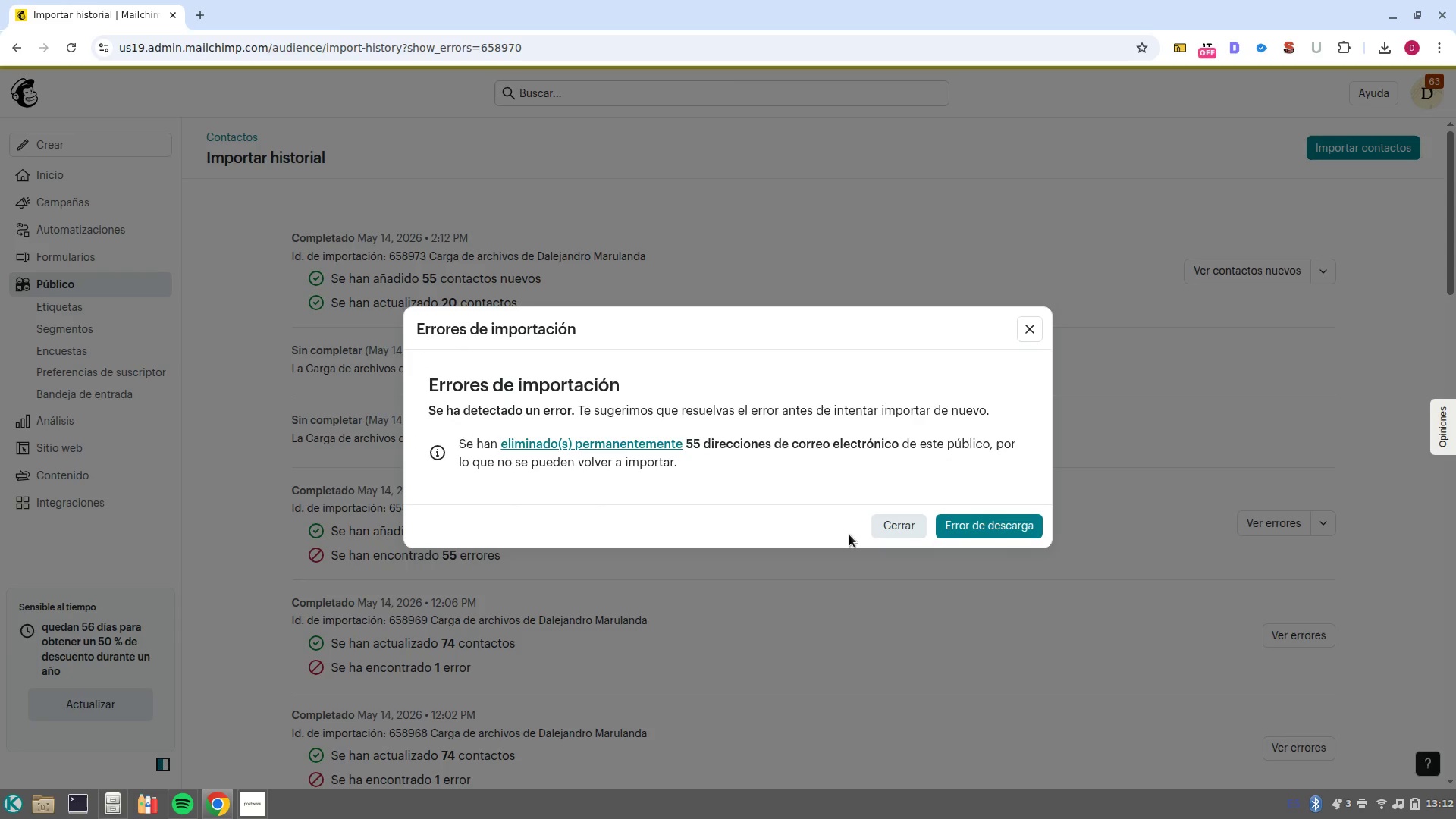 
left_click([890, 534])
 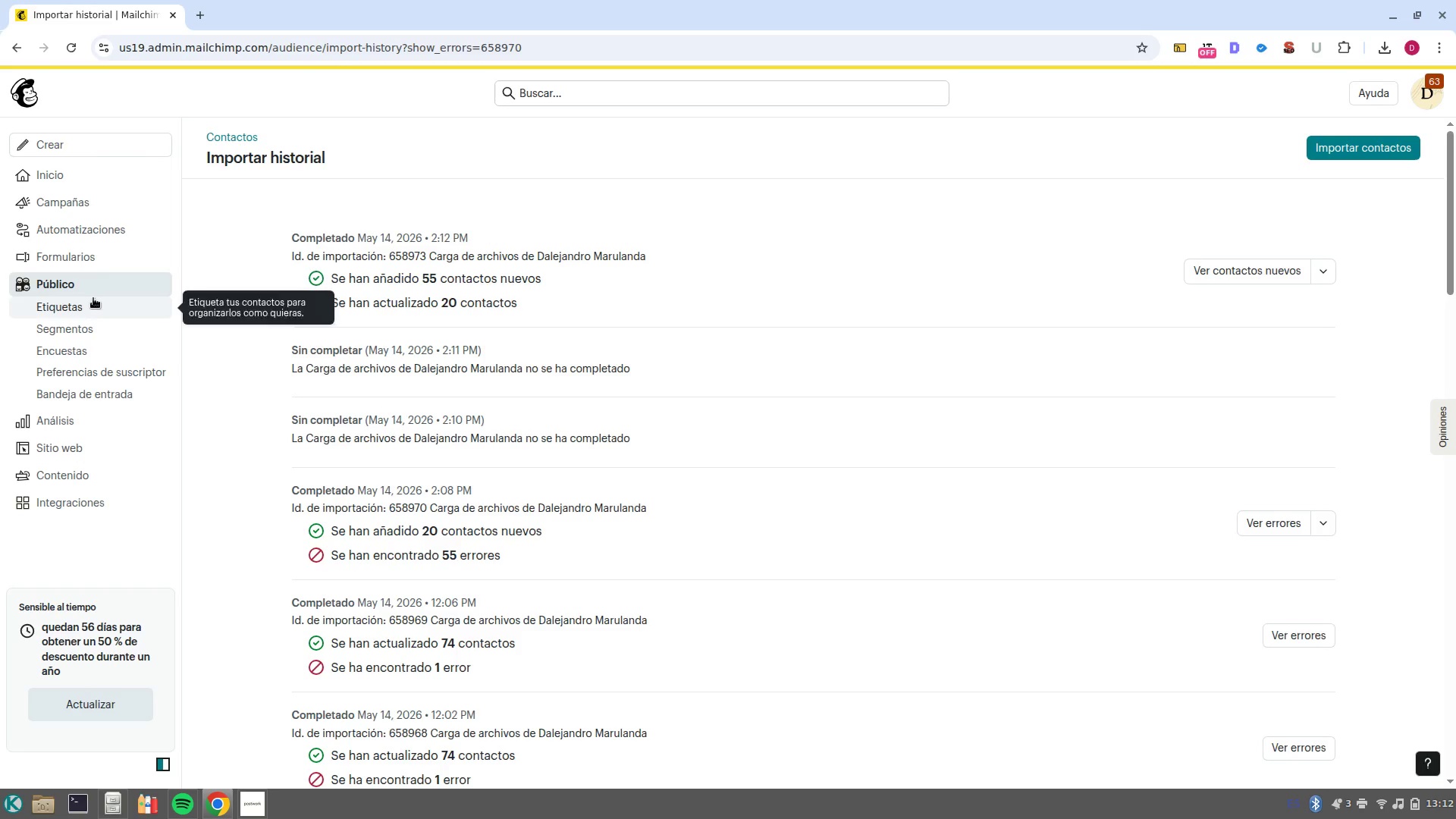 
left_click([90, 289])
 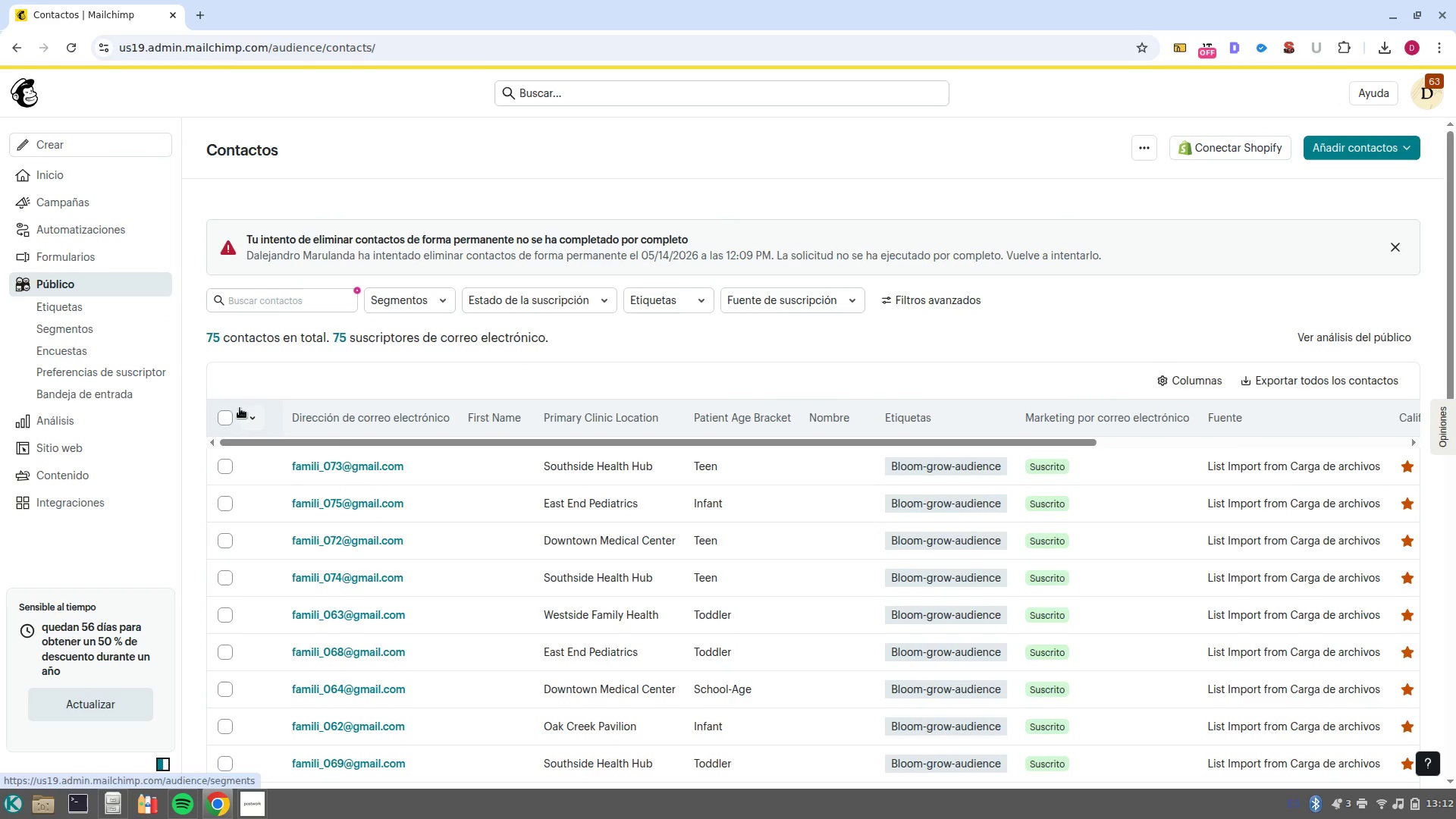 
wait(5.37)
 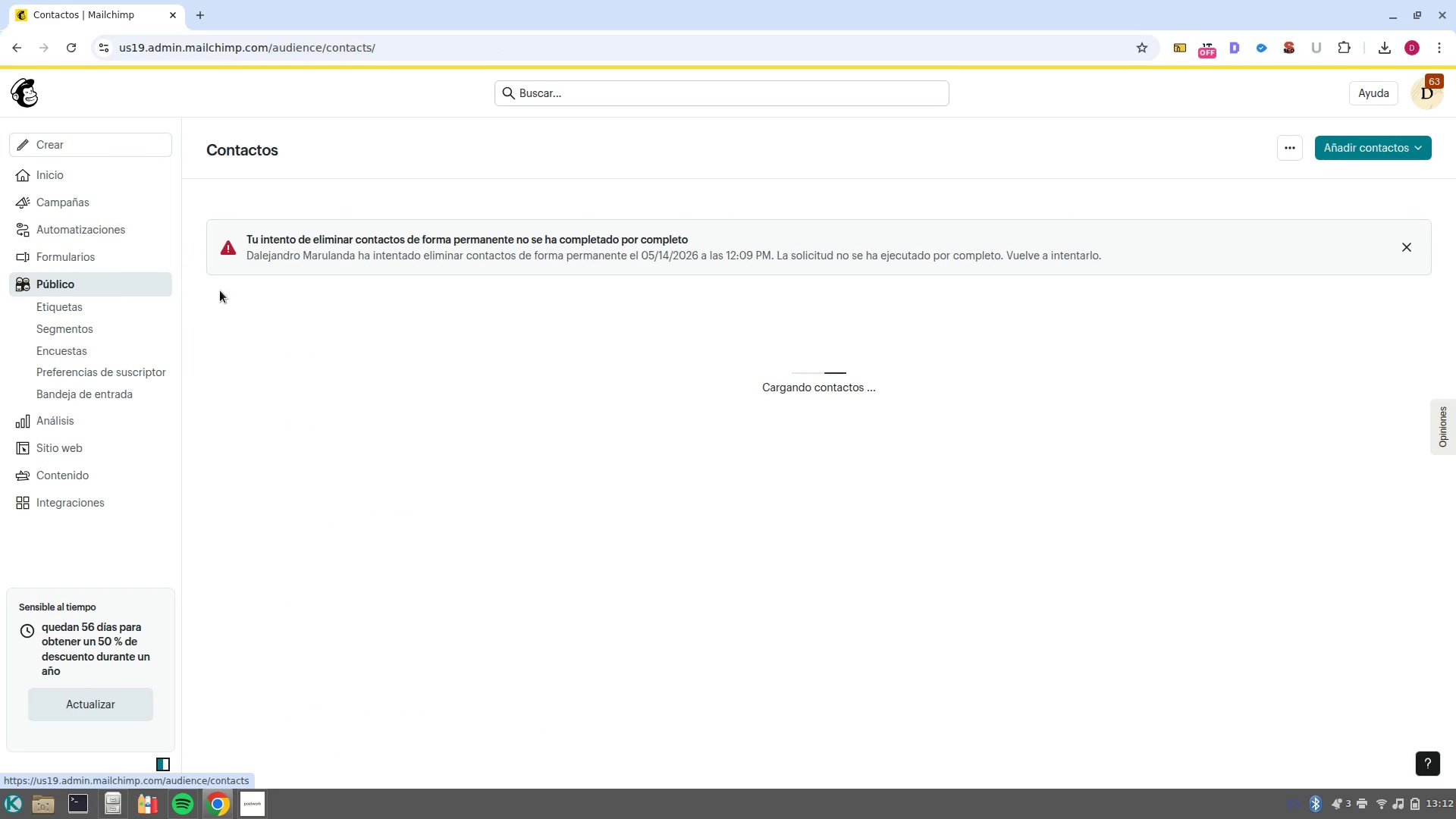 
left_click([1145, 149])
 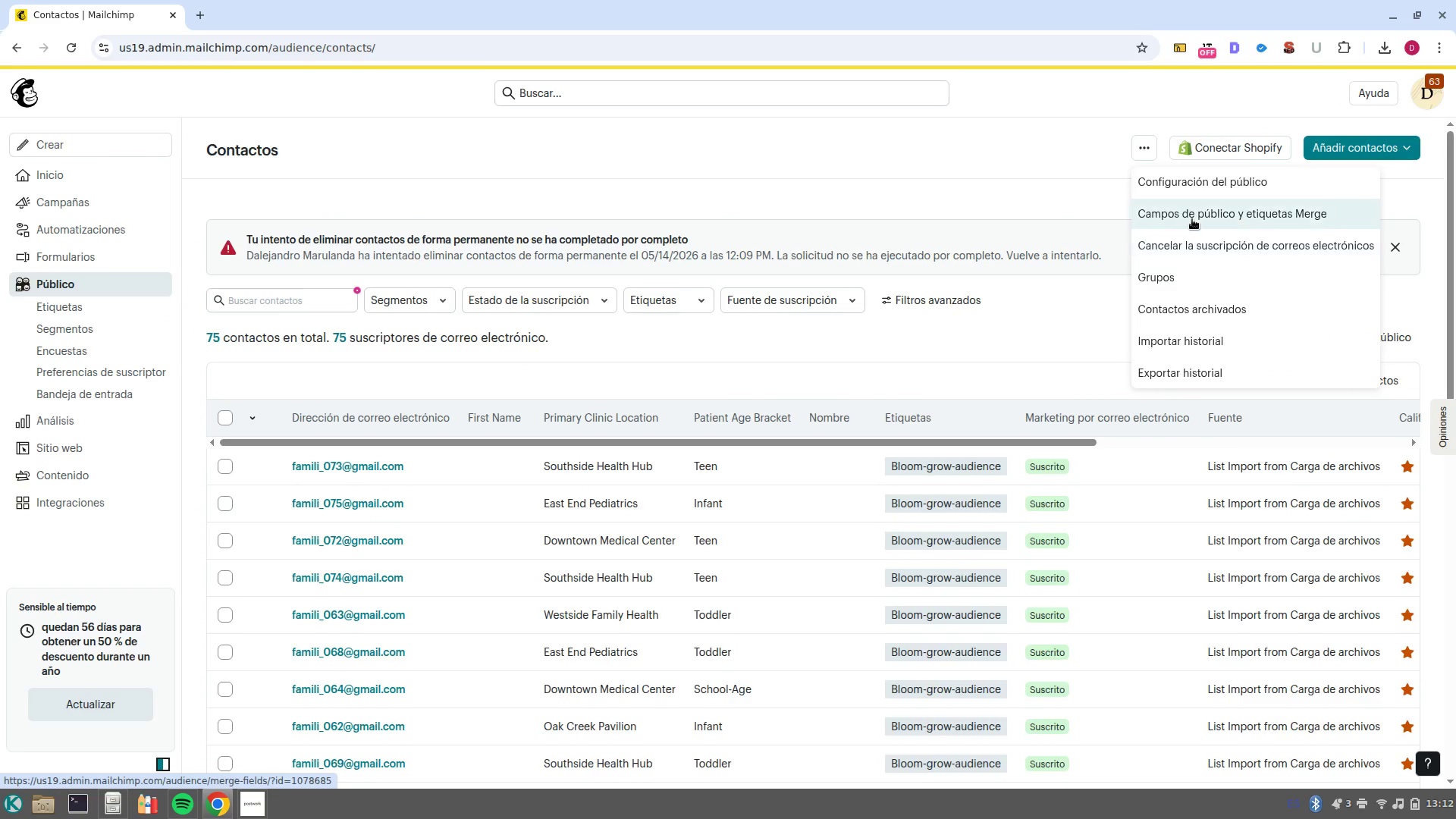 
left_click([1194, 218])
 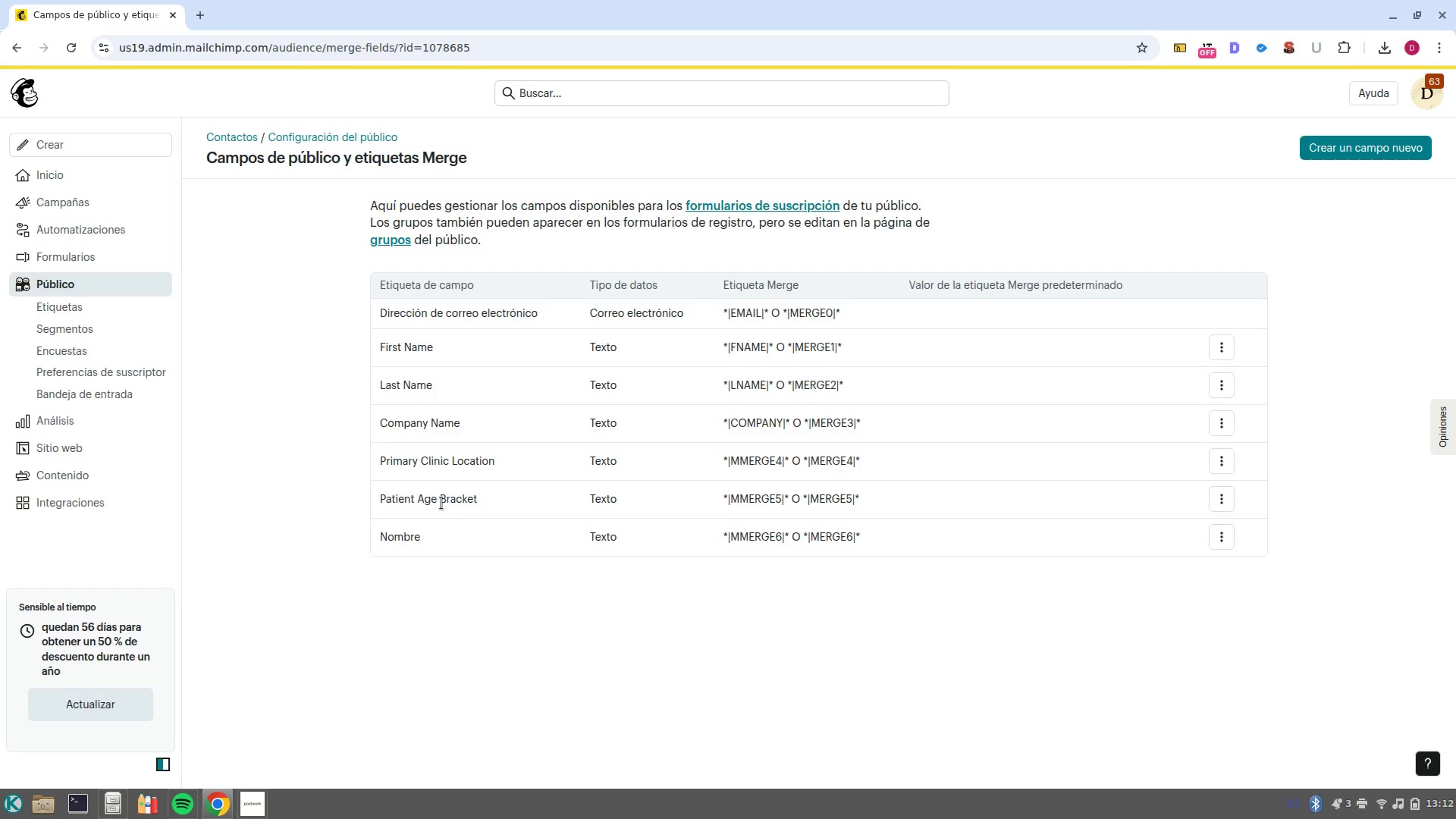 
wait(6.55)
 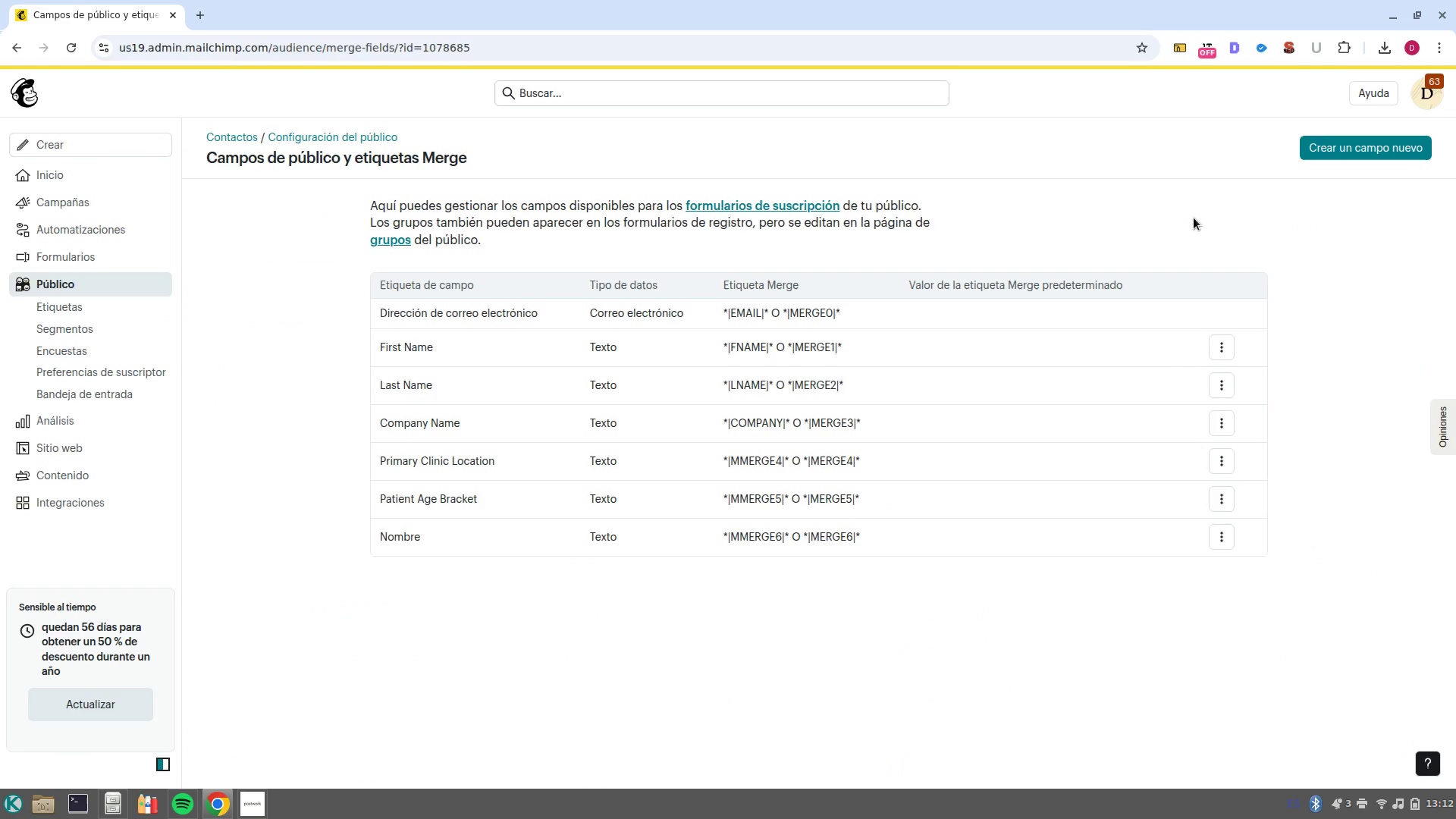 
left_click([1229, 458])
 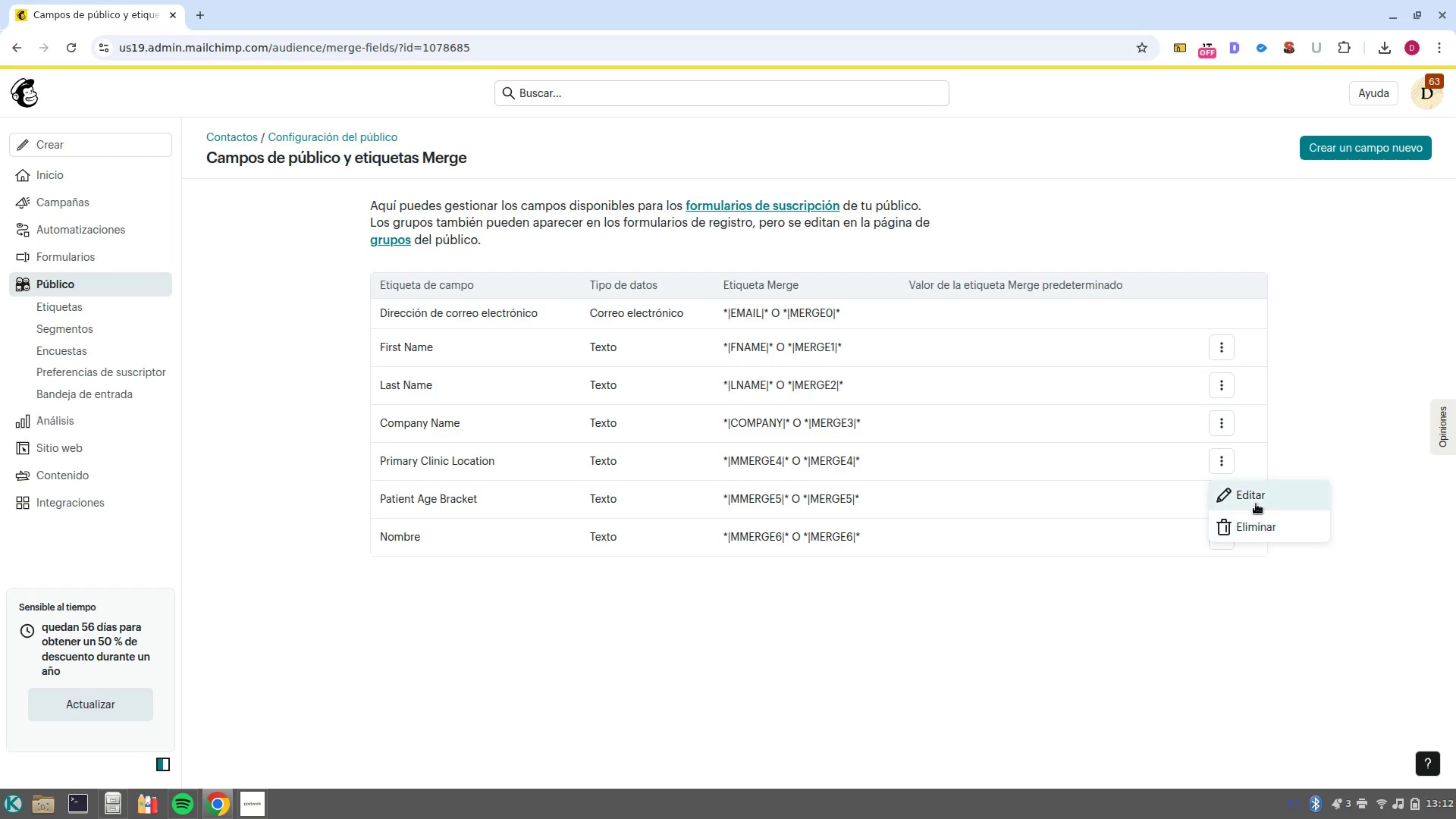 
left_click([1256, 504])
 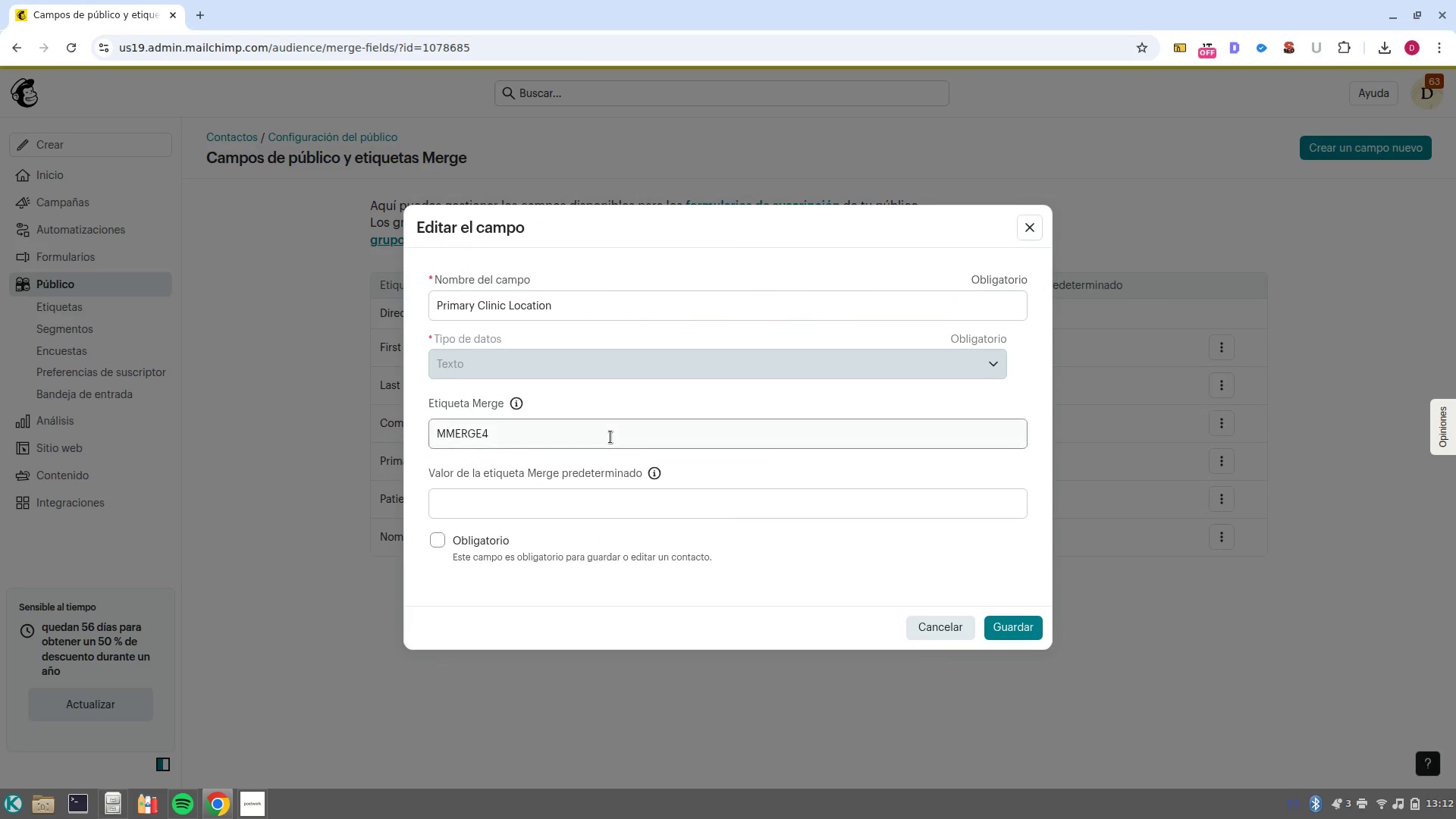 
double_click([610, 442])
 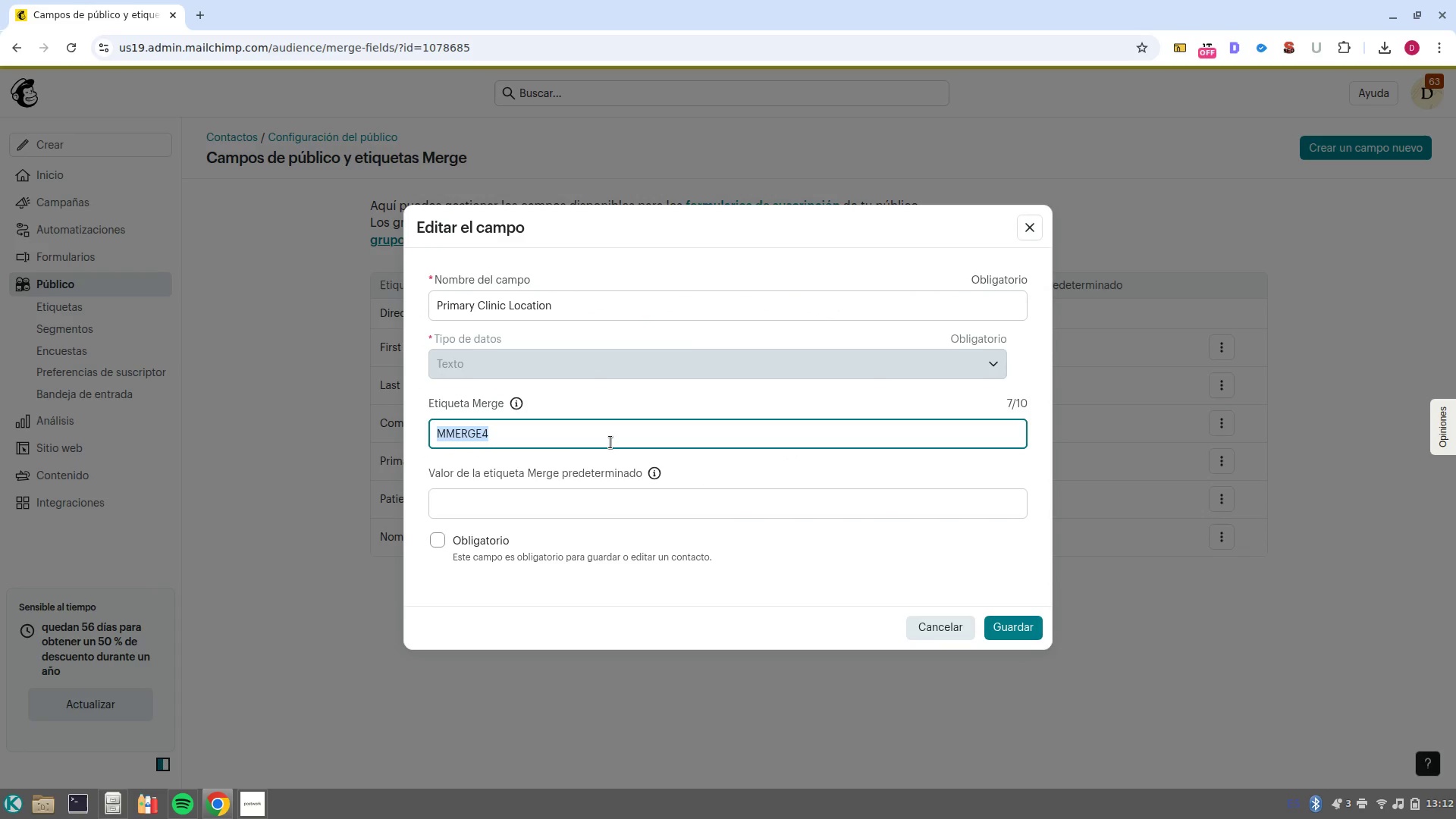 
triple_click([610, 442])
 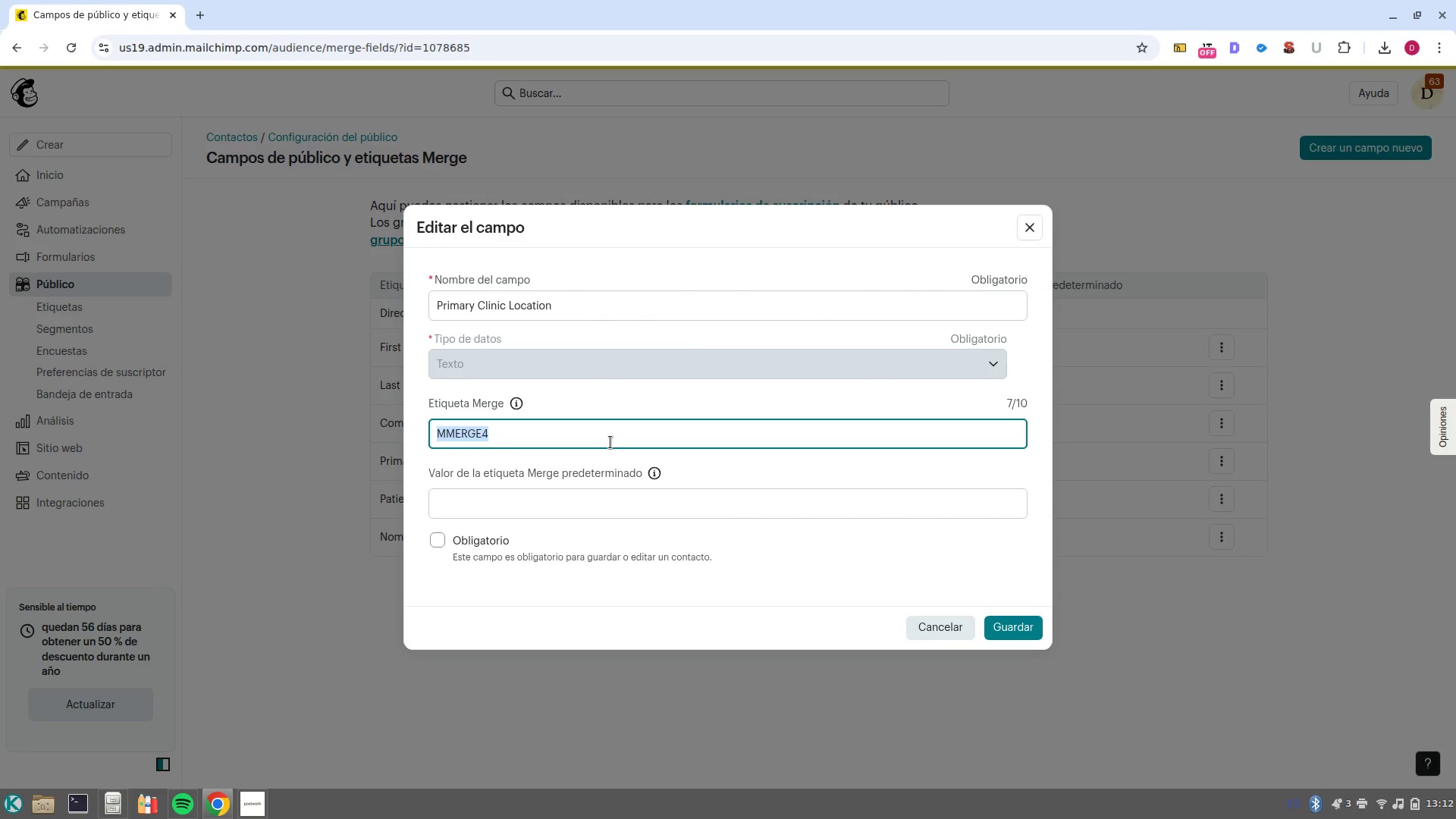 
type(clinic)
key(NumpadEnter)
type(.)
 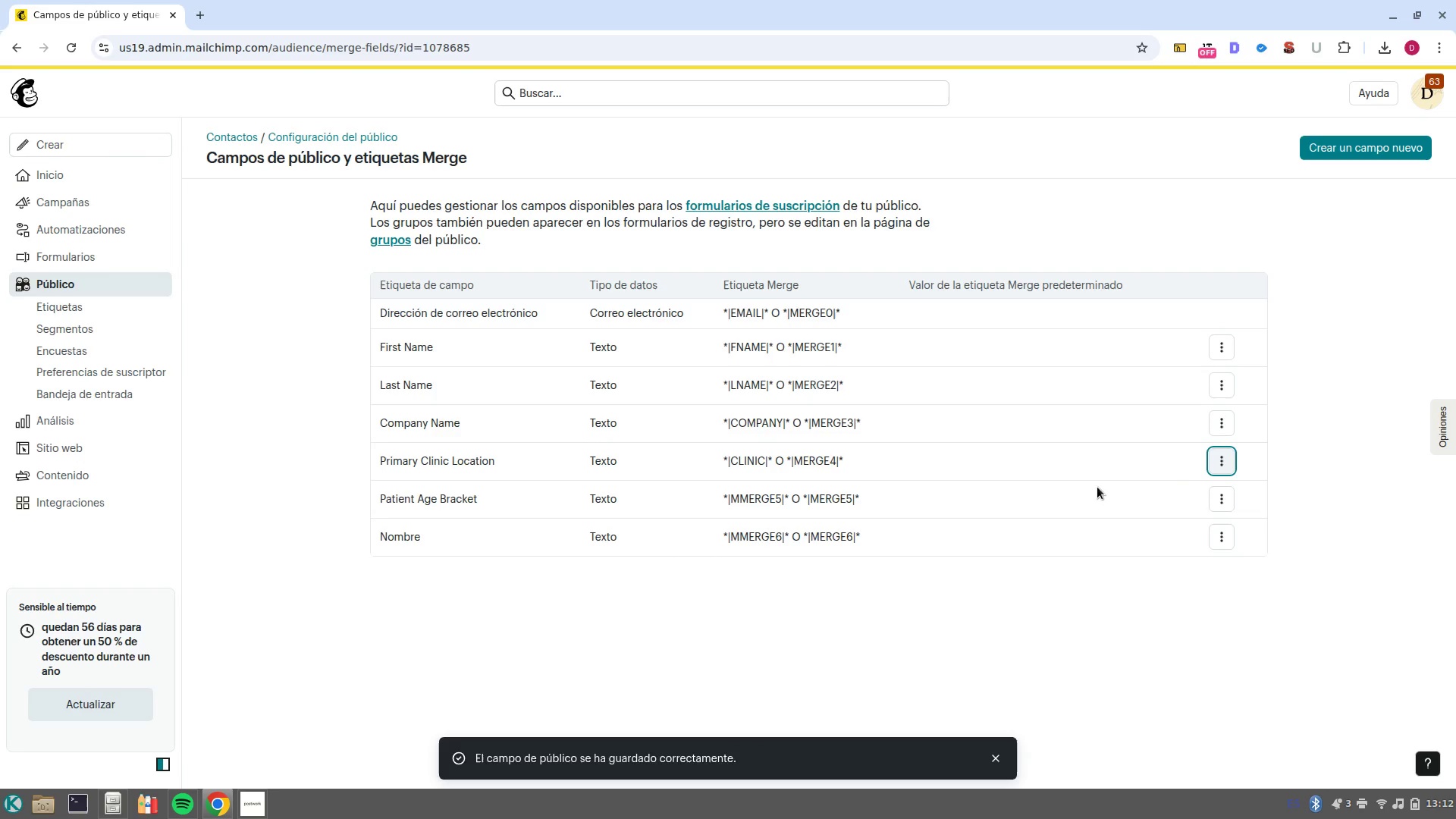 
left_click([1214, 500])
 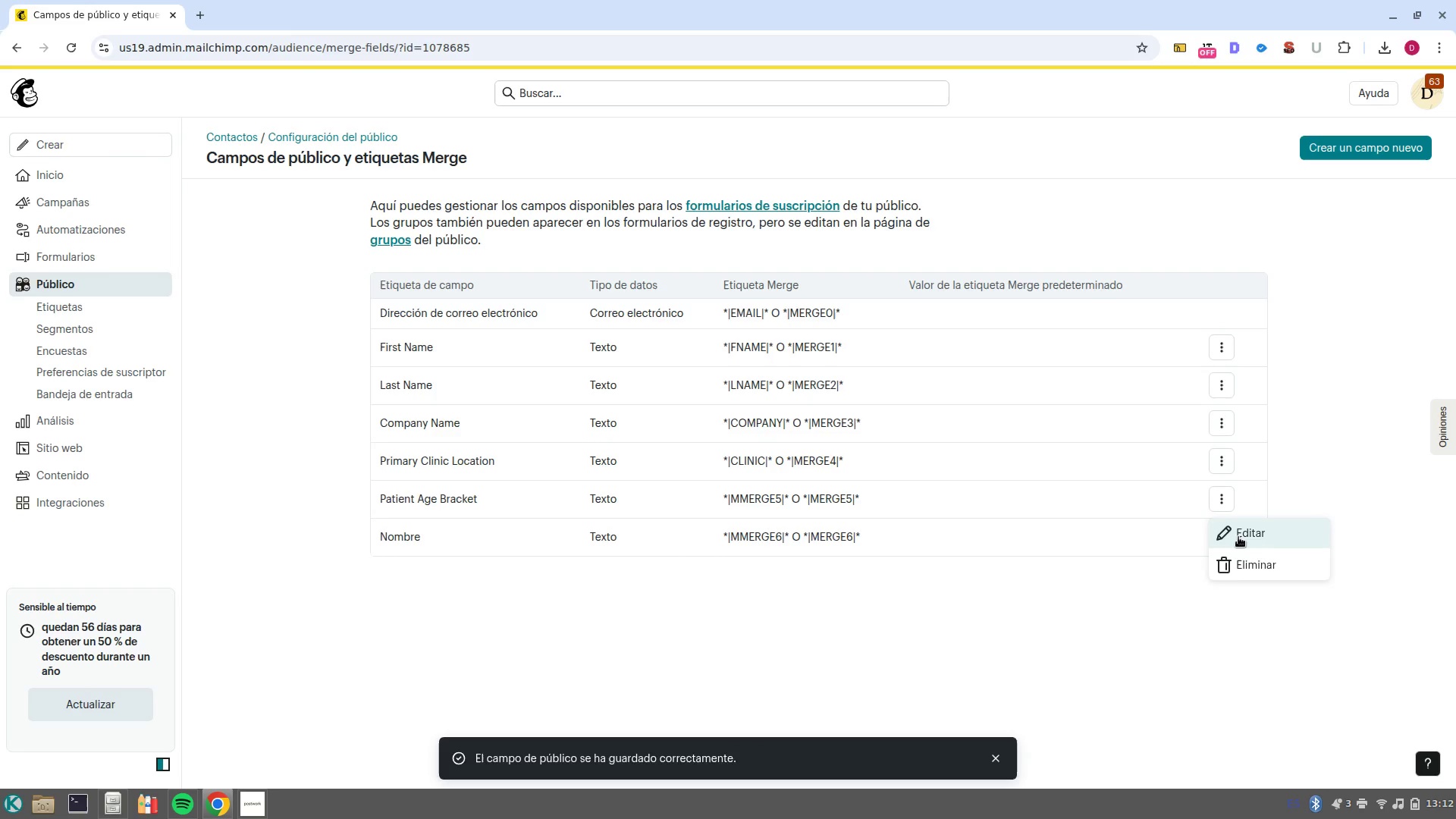 
left_click([1238, 537])
 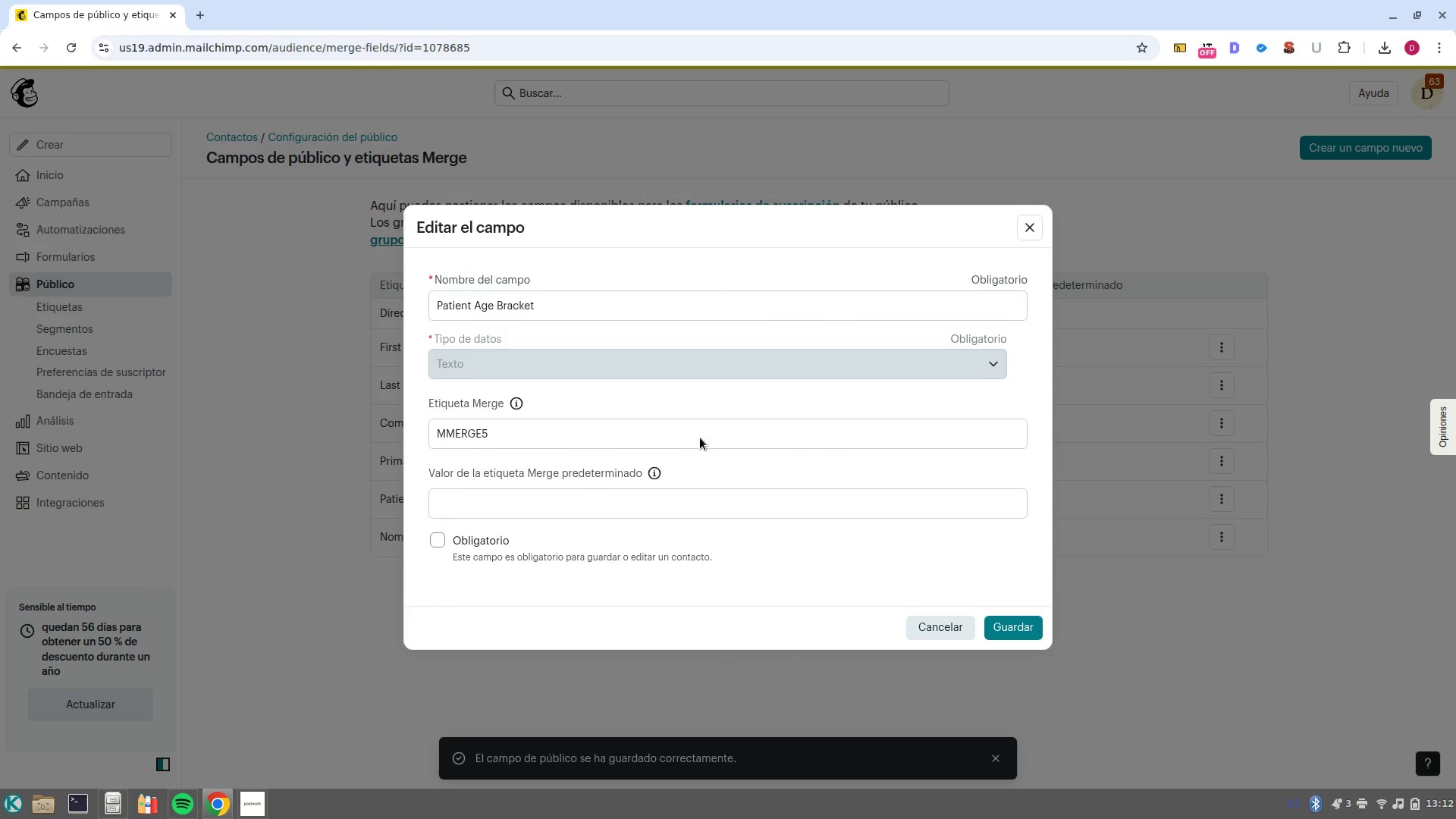 
double_click([698, 428])
 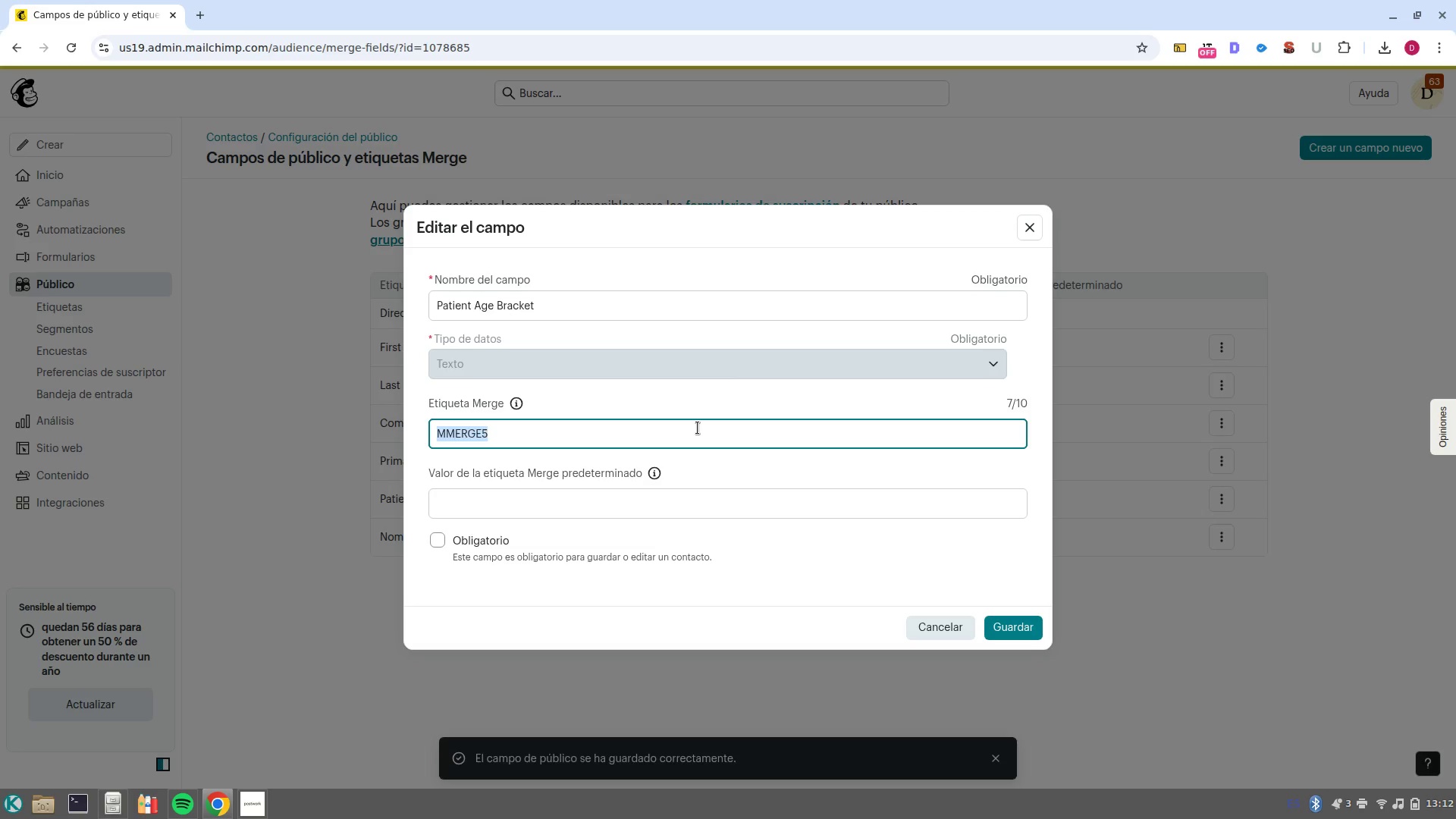 
type(Age?group)
key(NumpadEnter)
 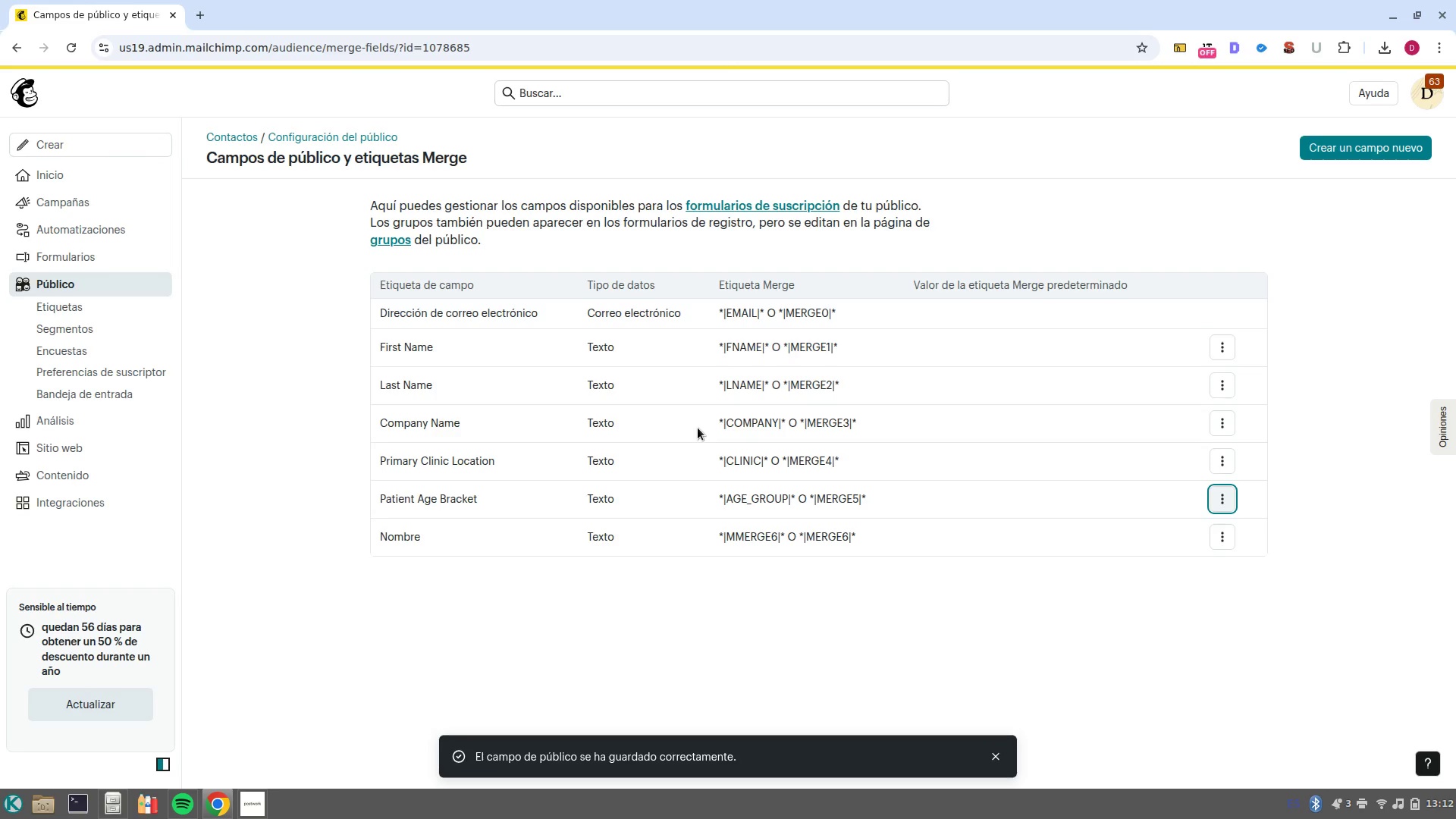 
wait(16.65)
 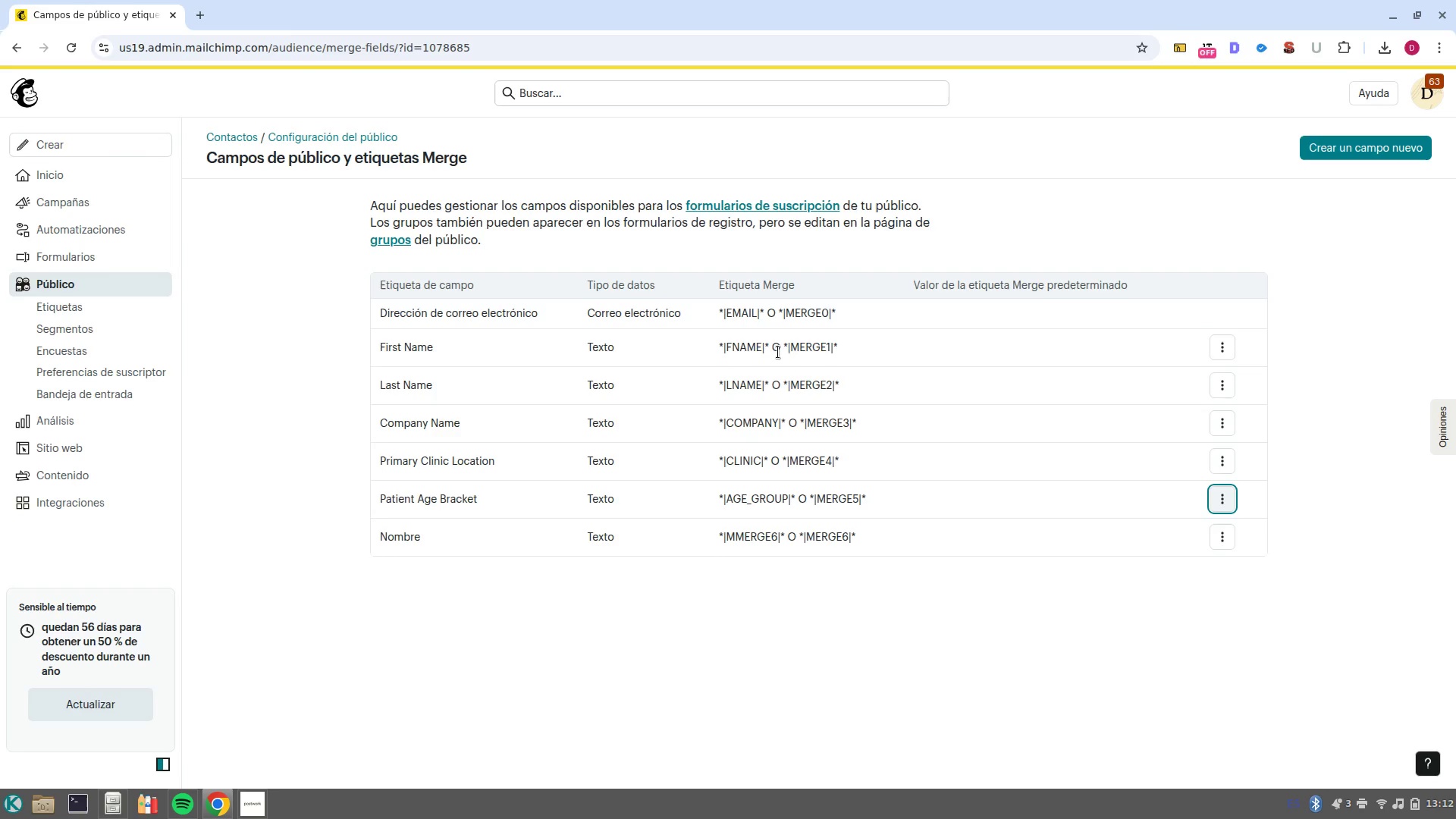 
left_click([76, 281])
 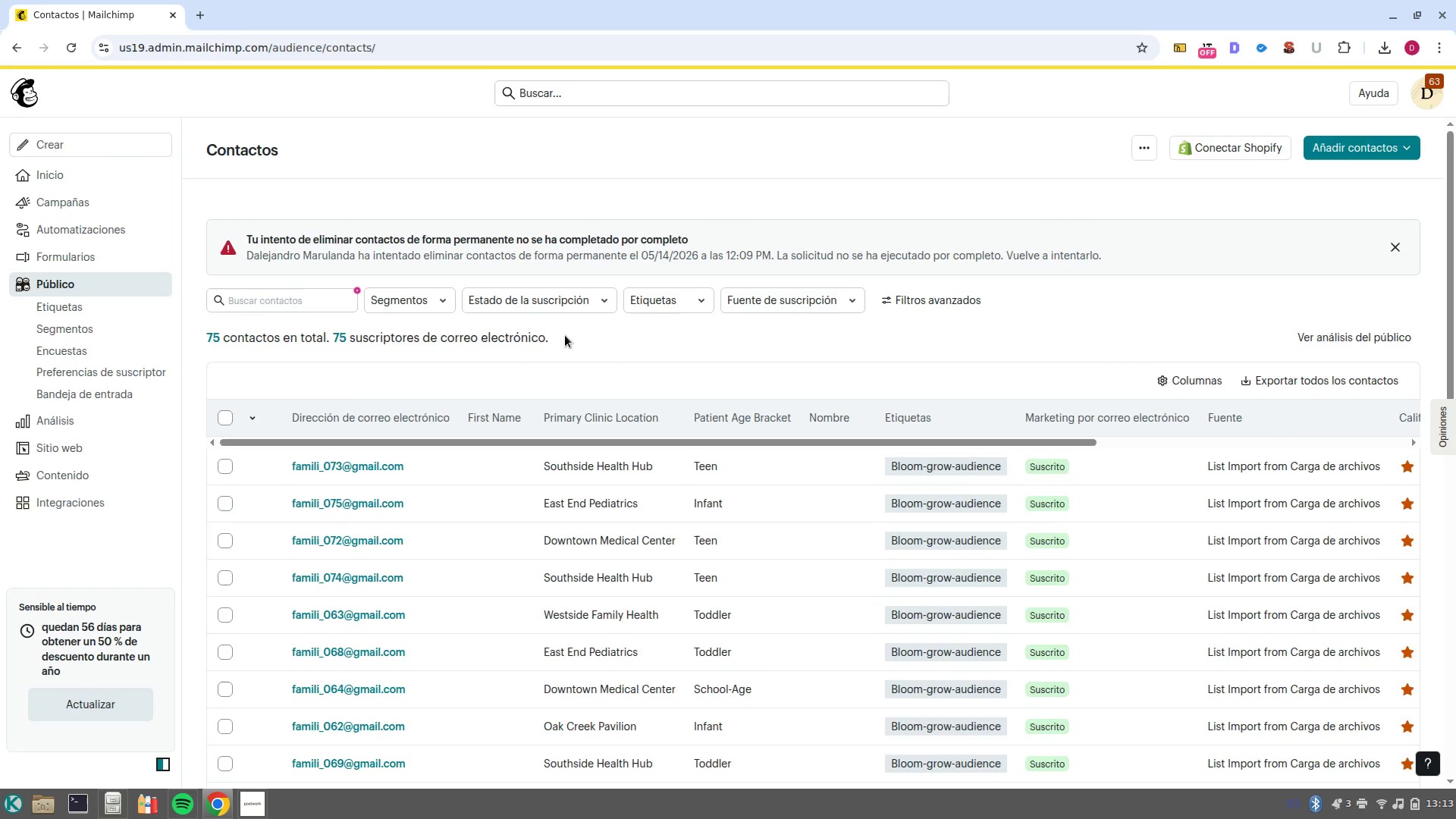 
wait(5.06)
 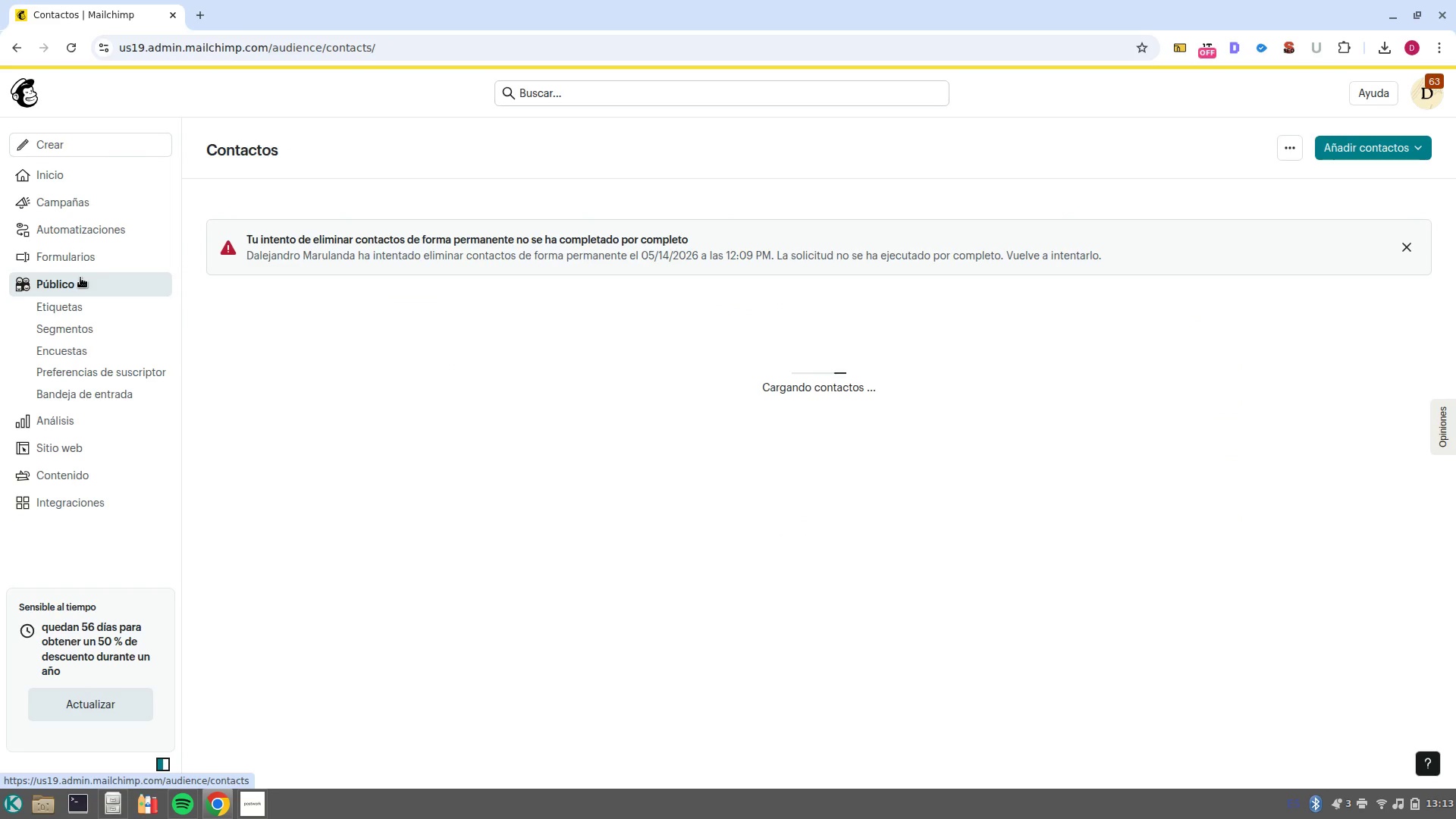 
scroll: coordinate [659, 745], scroll_direction: down, amount: 8.0
 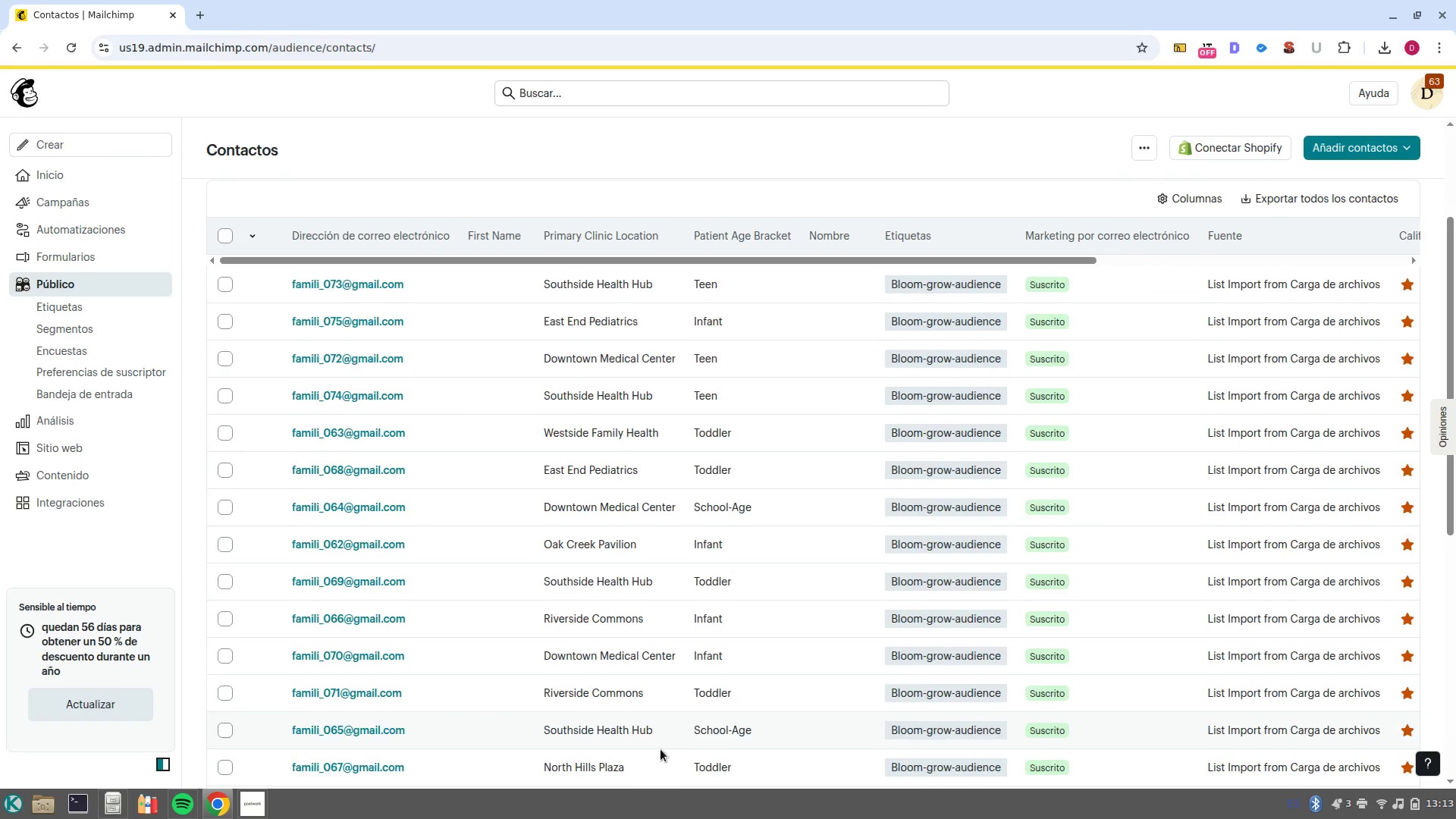 
scroll: coordinate [661, 749], scroll_direction: up, amount: 2.0
 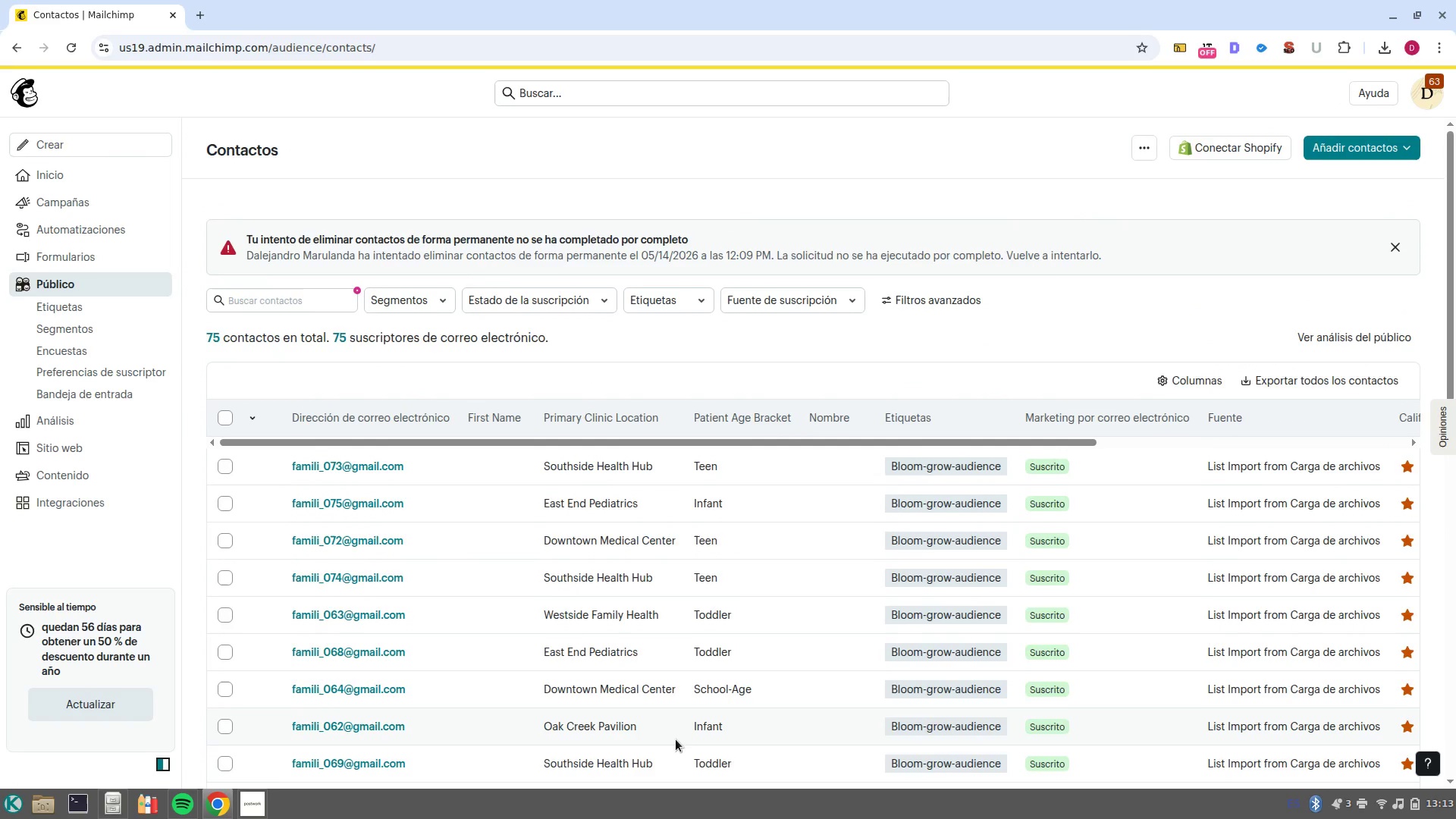 
scroll: coordinate [676, 739], scroll_direction: down, amount: 13.0
 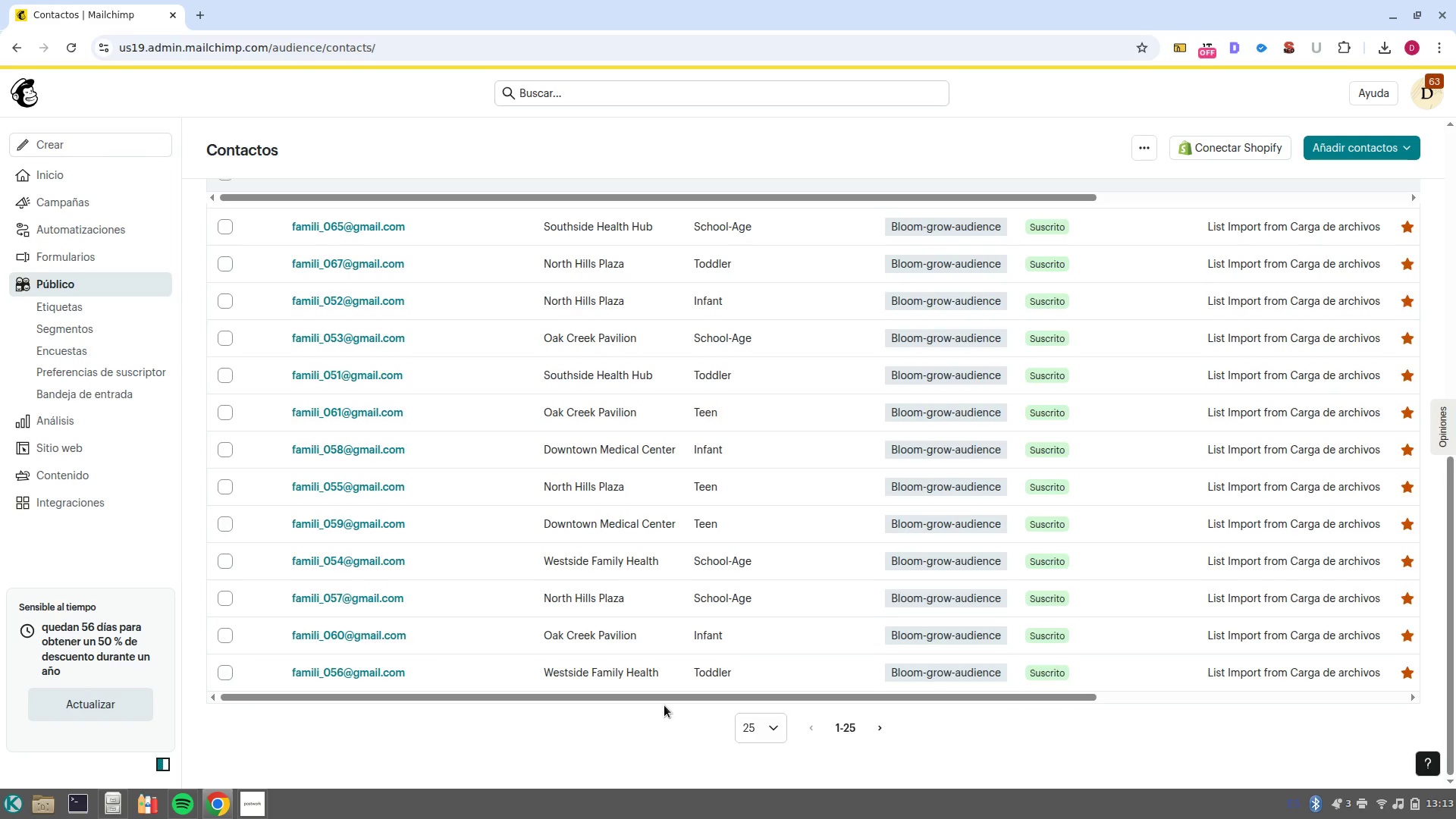 
scroll: coordinate [664, 705], scroll_direction: up, amount: 5.0
 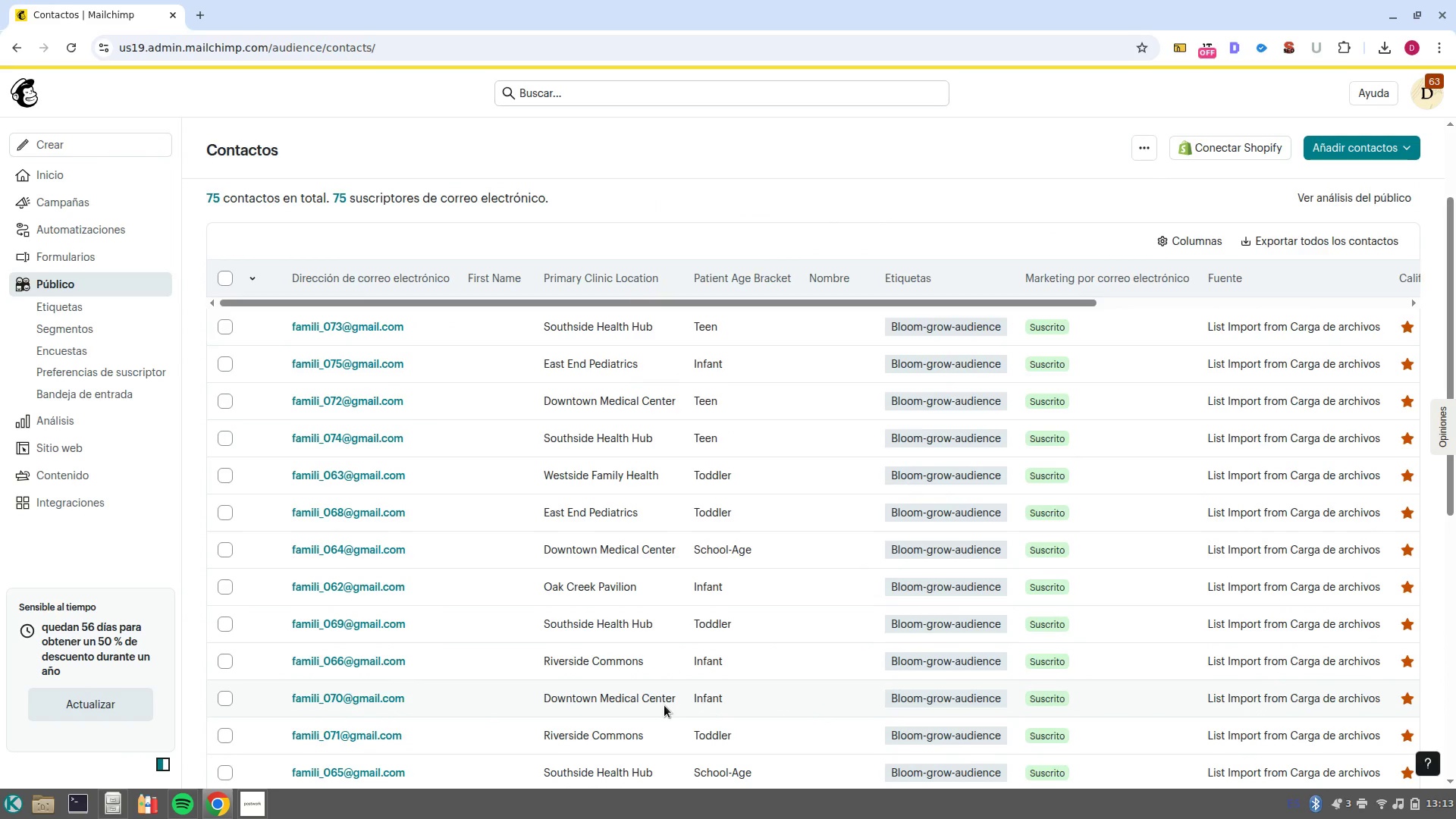 
wait(9.54)
 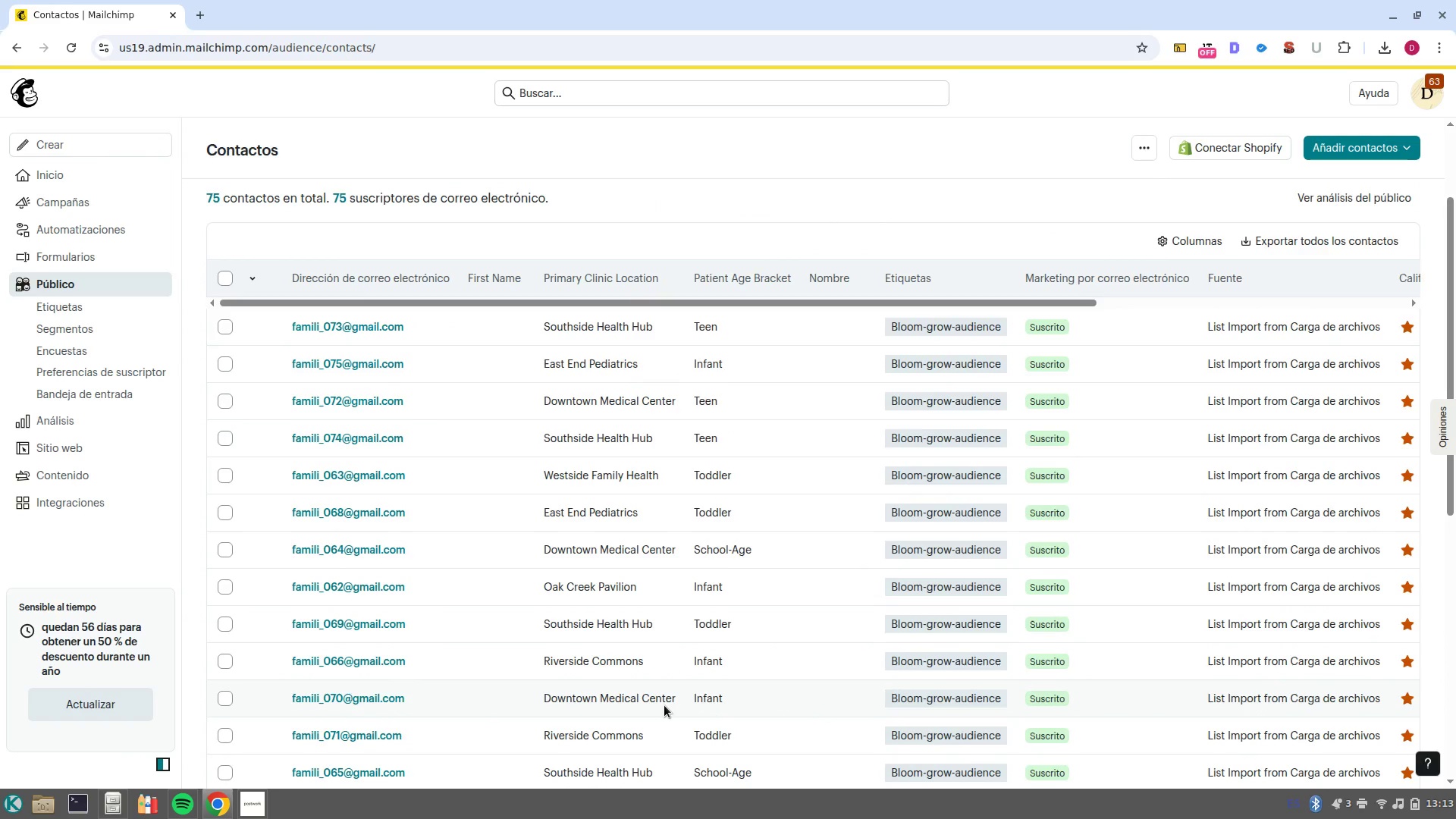 
scroll: coordinate [460, 337], scroll_direction: up, amount: 4.0
 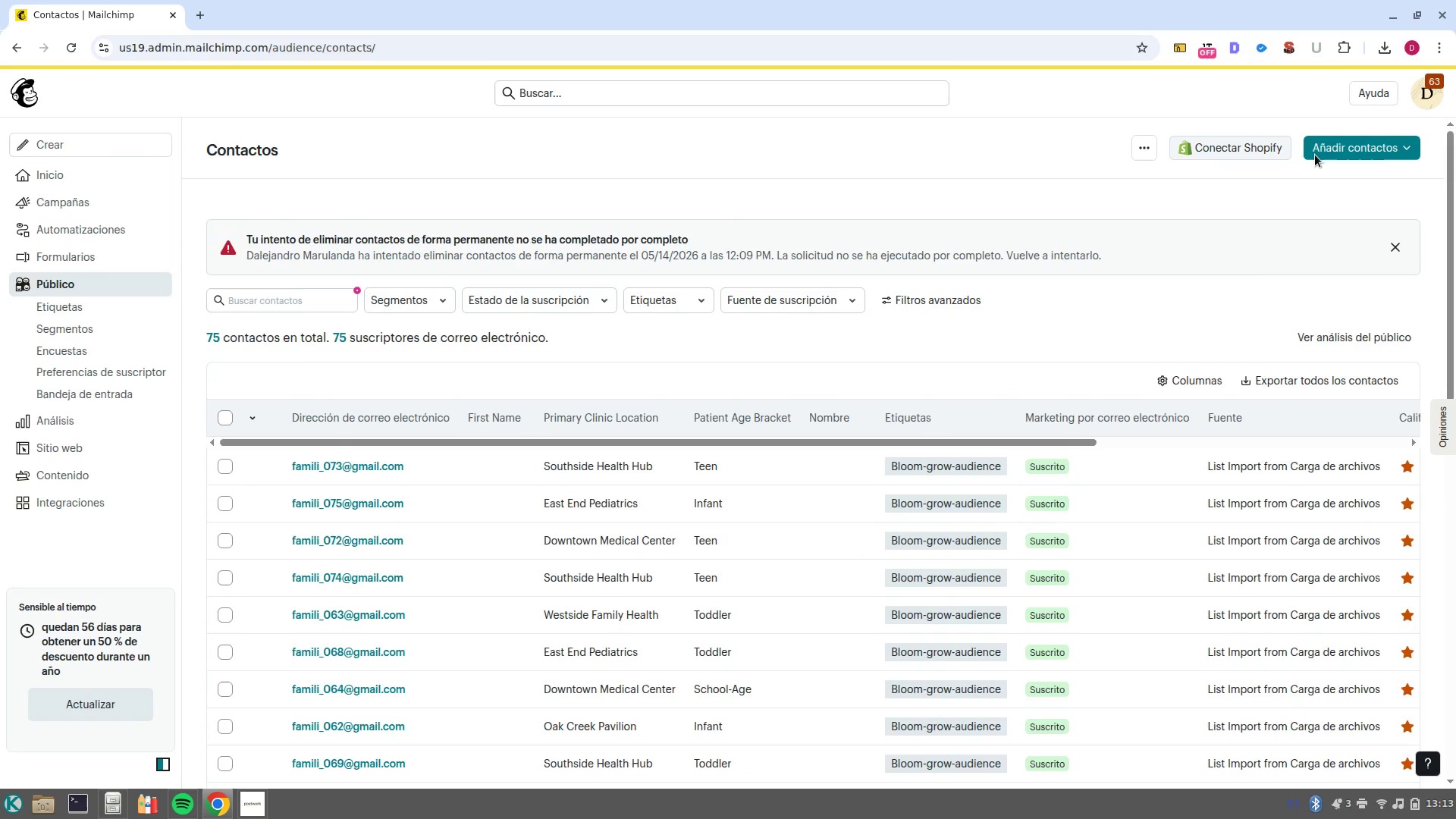 
left_click([1389, 152])
 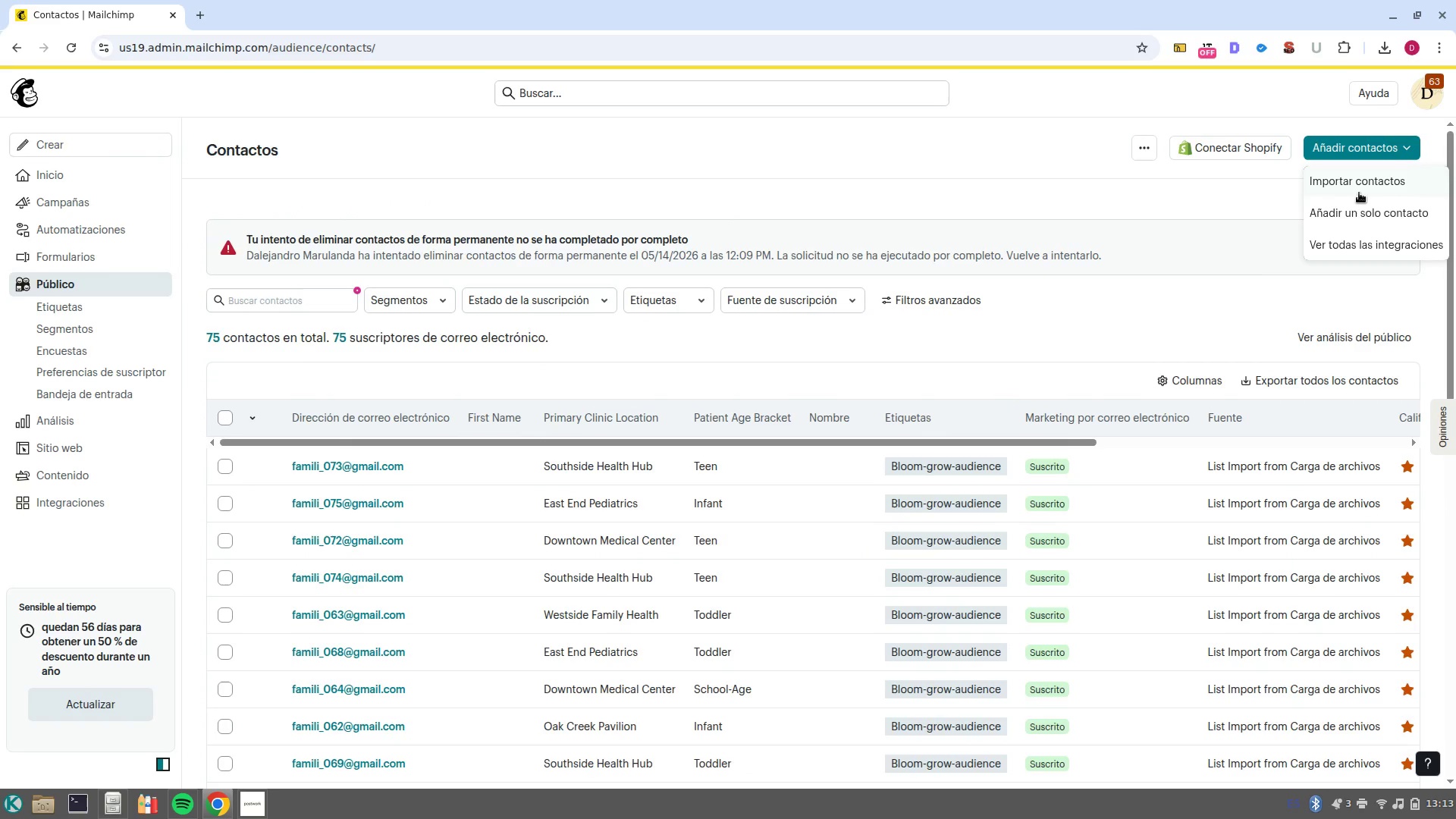 
left_click([1360, 190])
 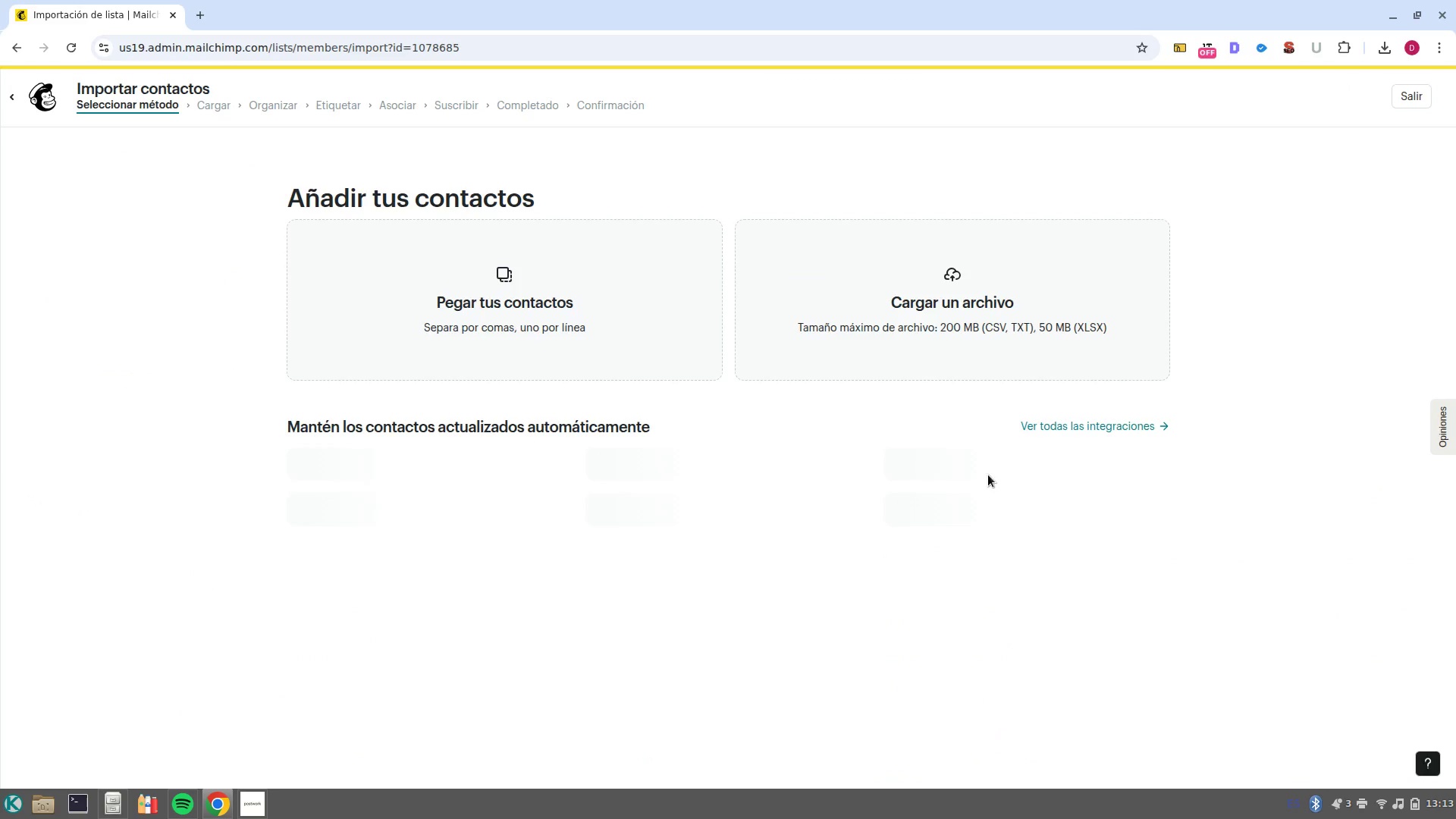 
left_click([904, 294])
 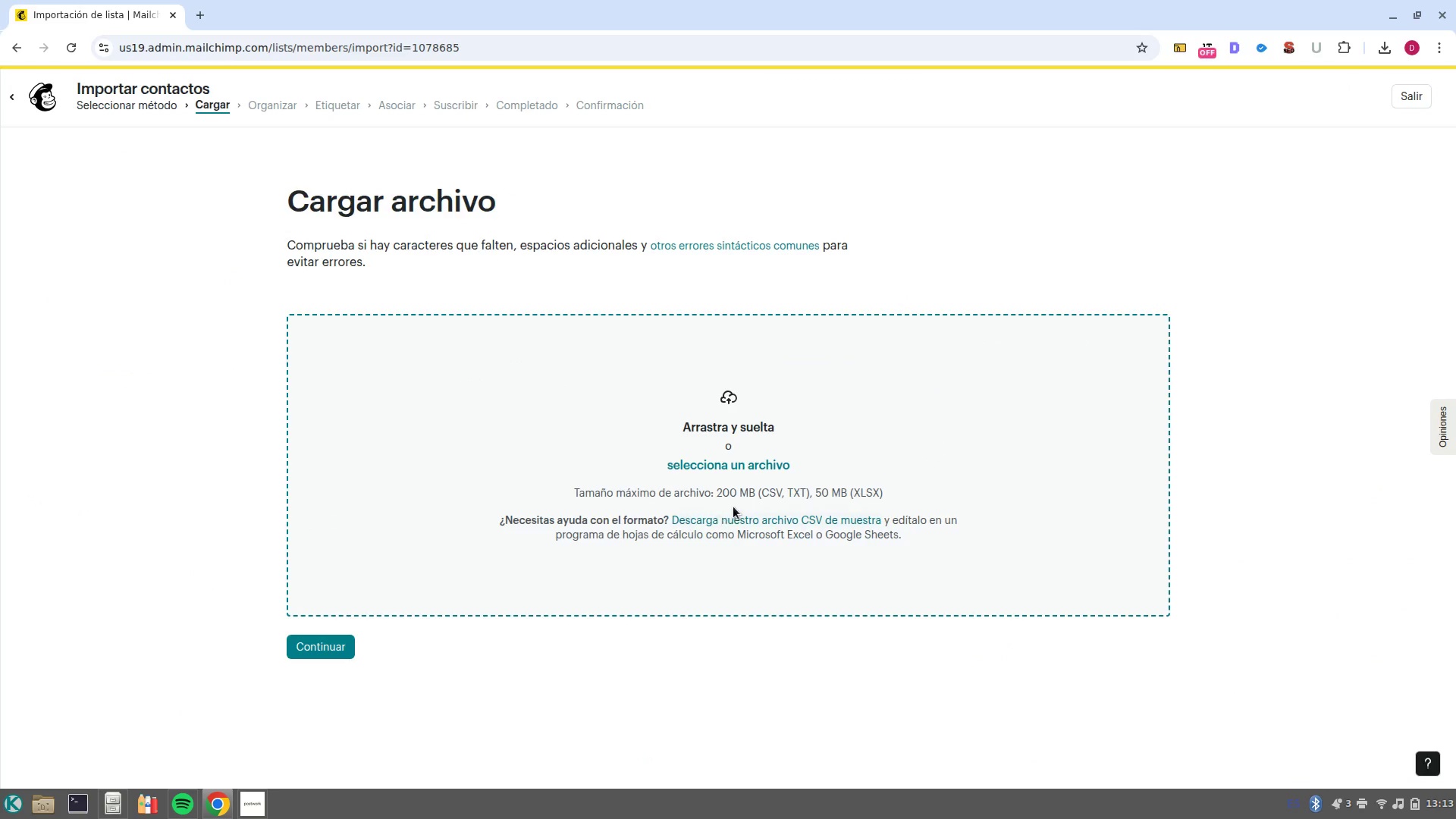 
left_click([738, 475])
 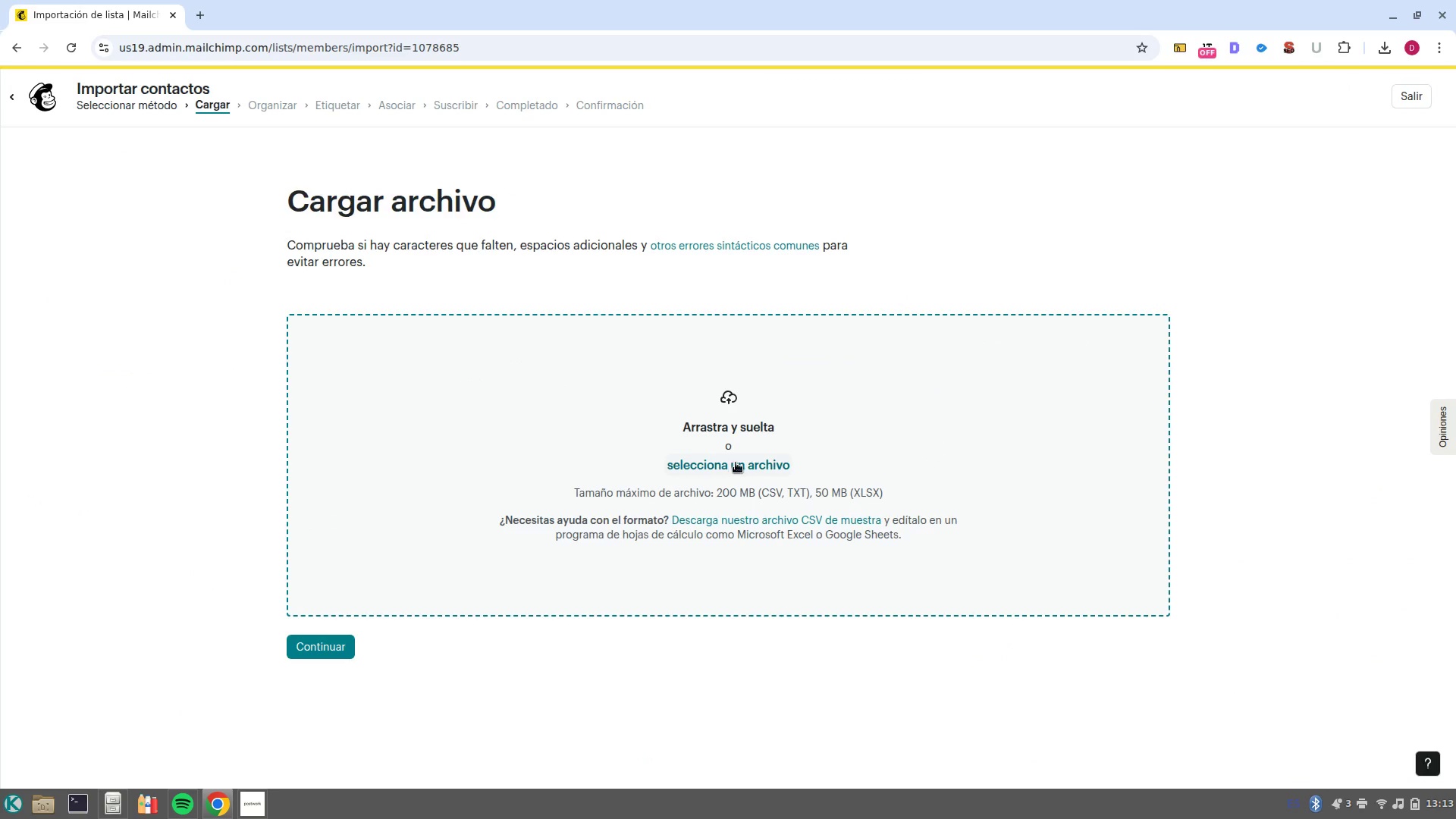 
left_click([736, 463])
 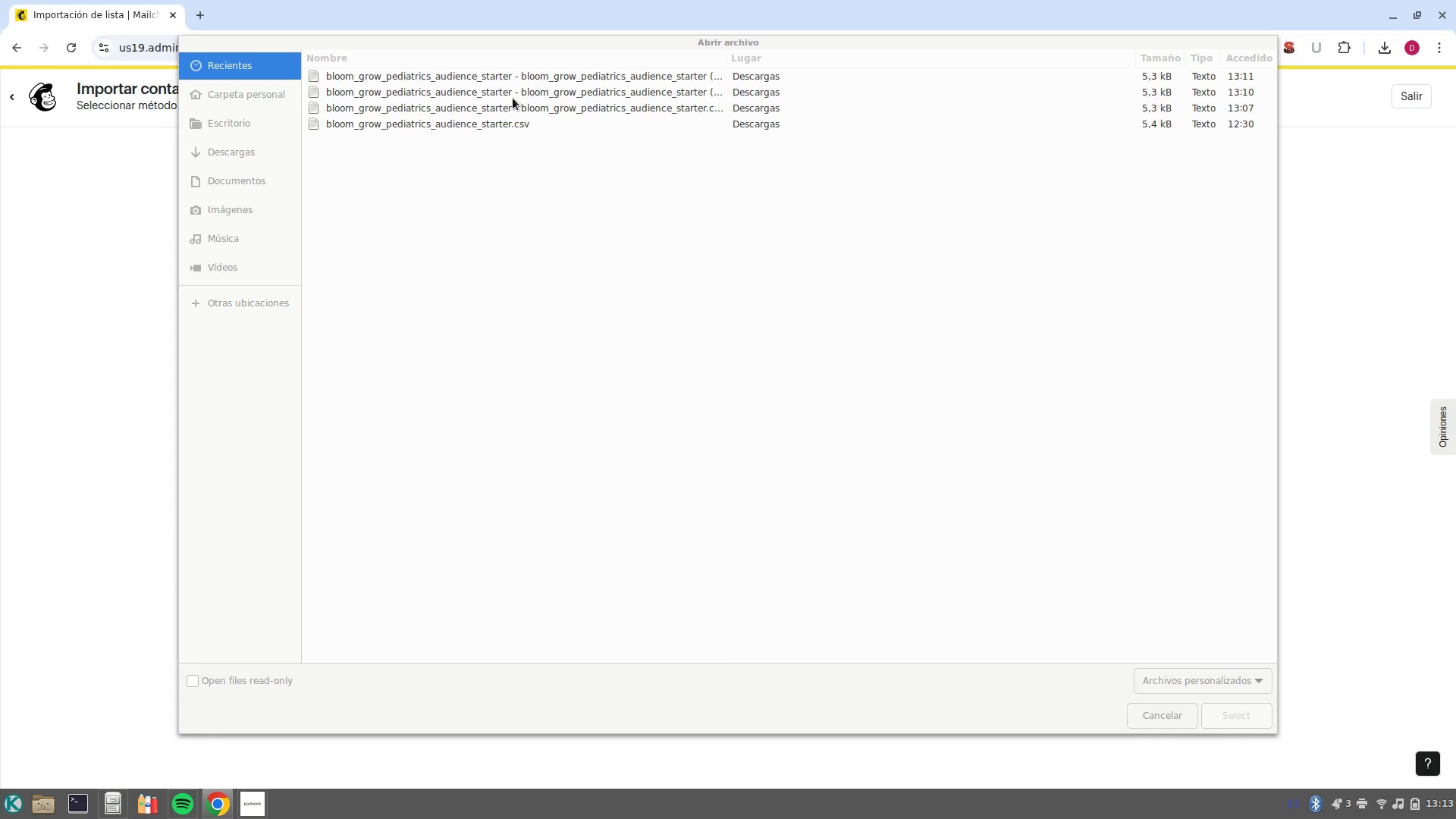 
left_click([525, 80])
 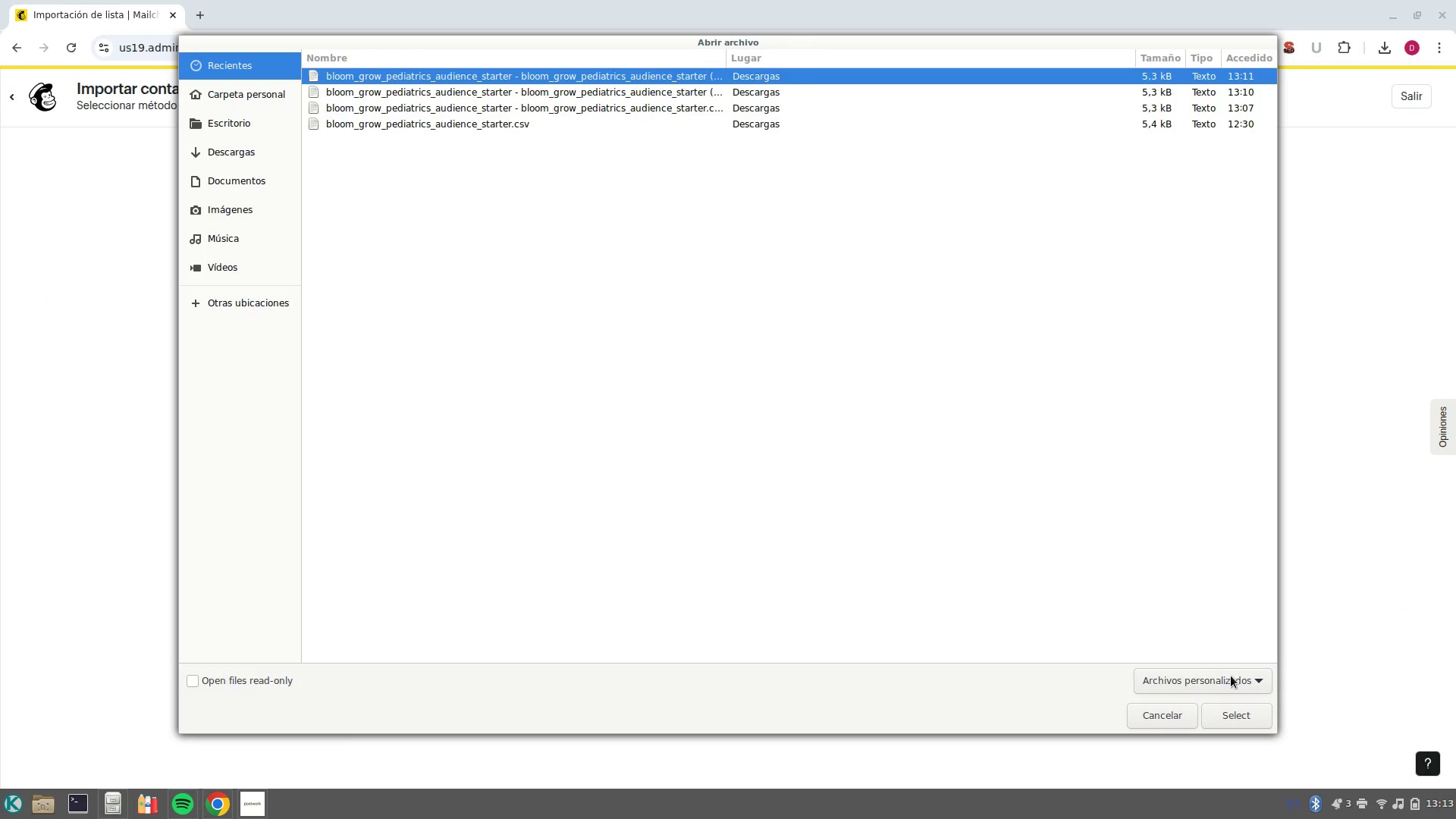 
left_click([1244, 725])
 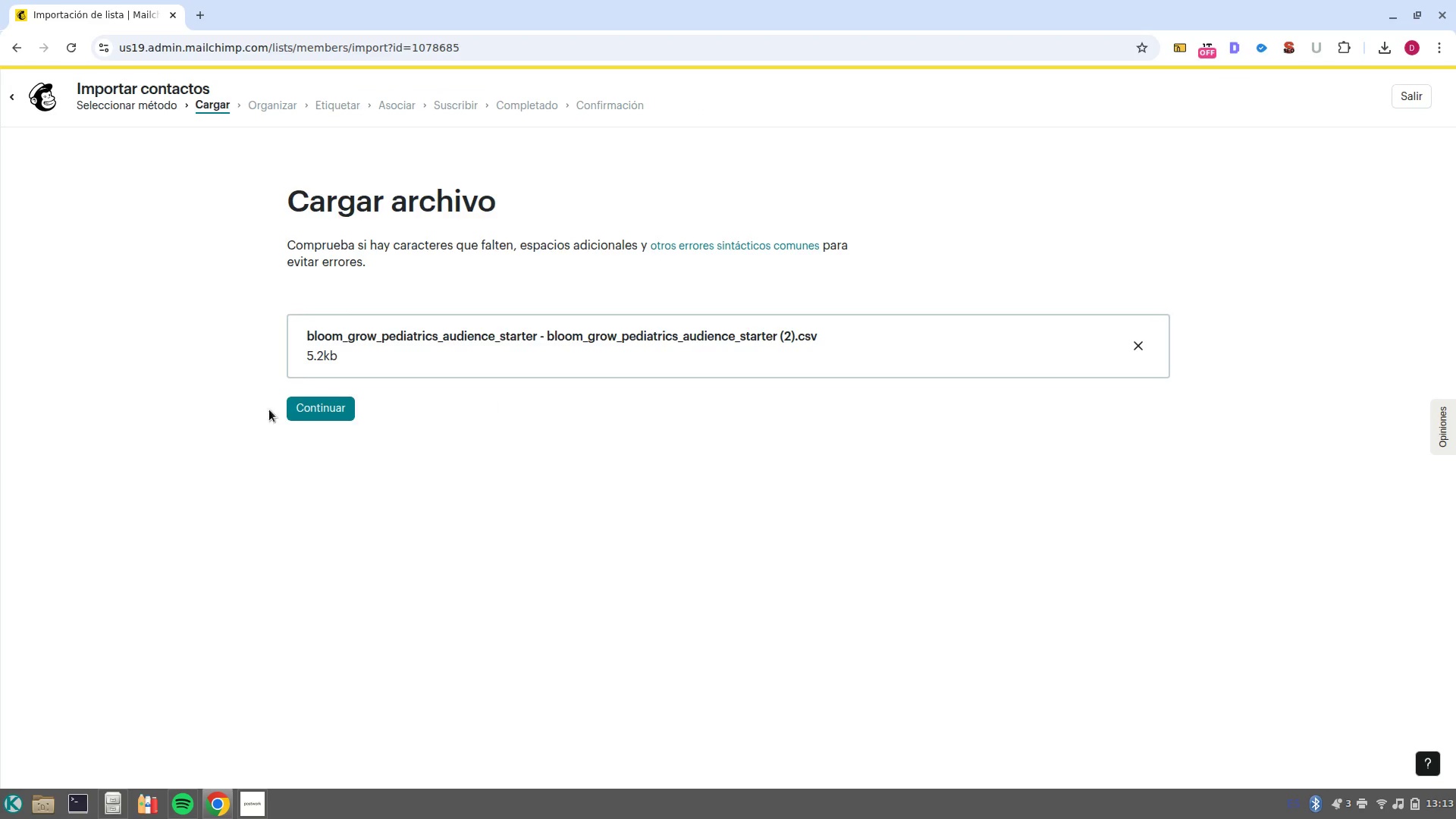 
left_click([313, 411])
 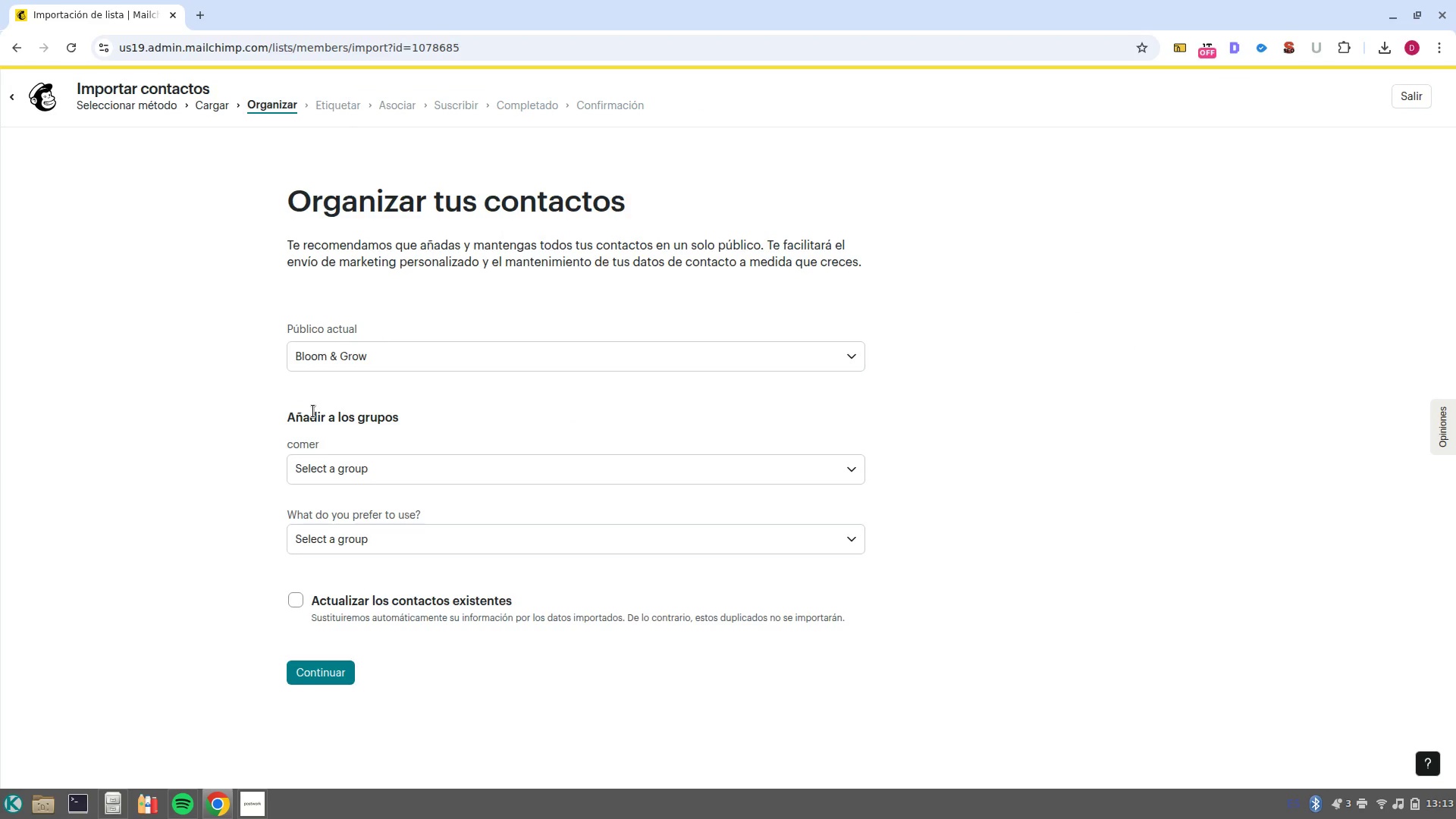 
left_click([296, 590])
 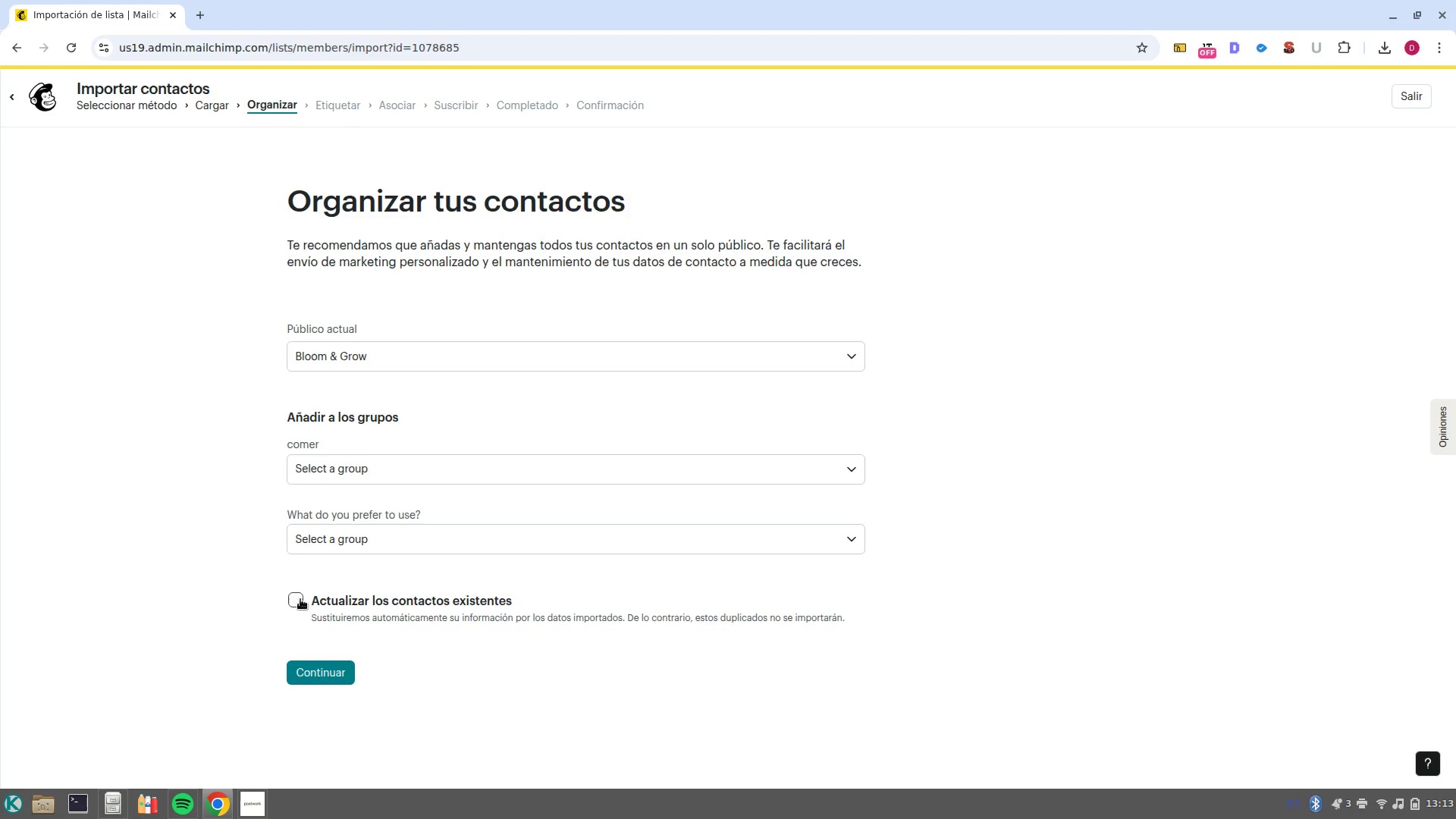 
left_click([300, 599])
 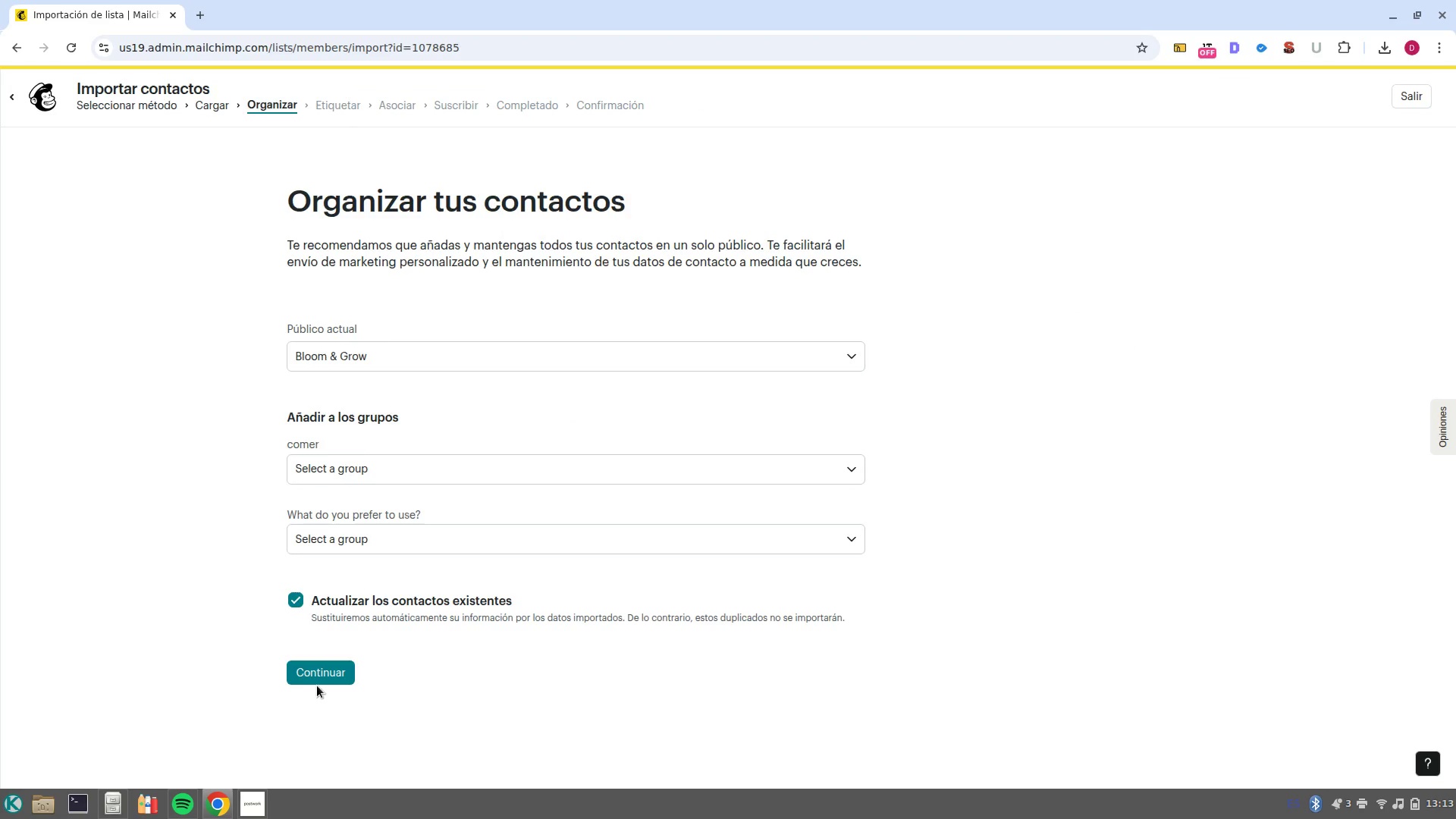 
left_click([317, 683])
 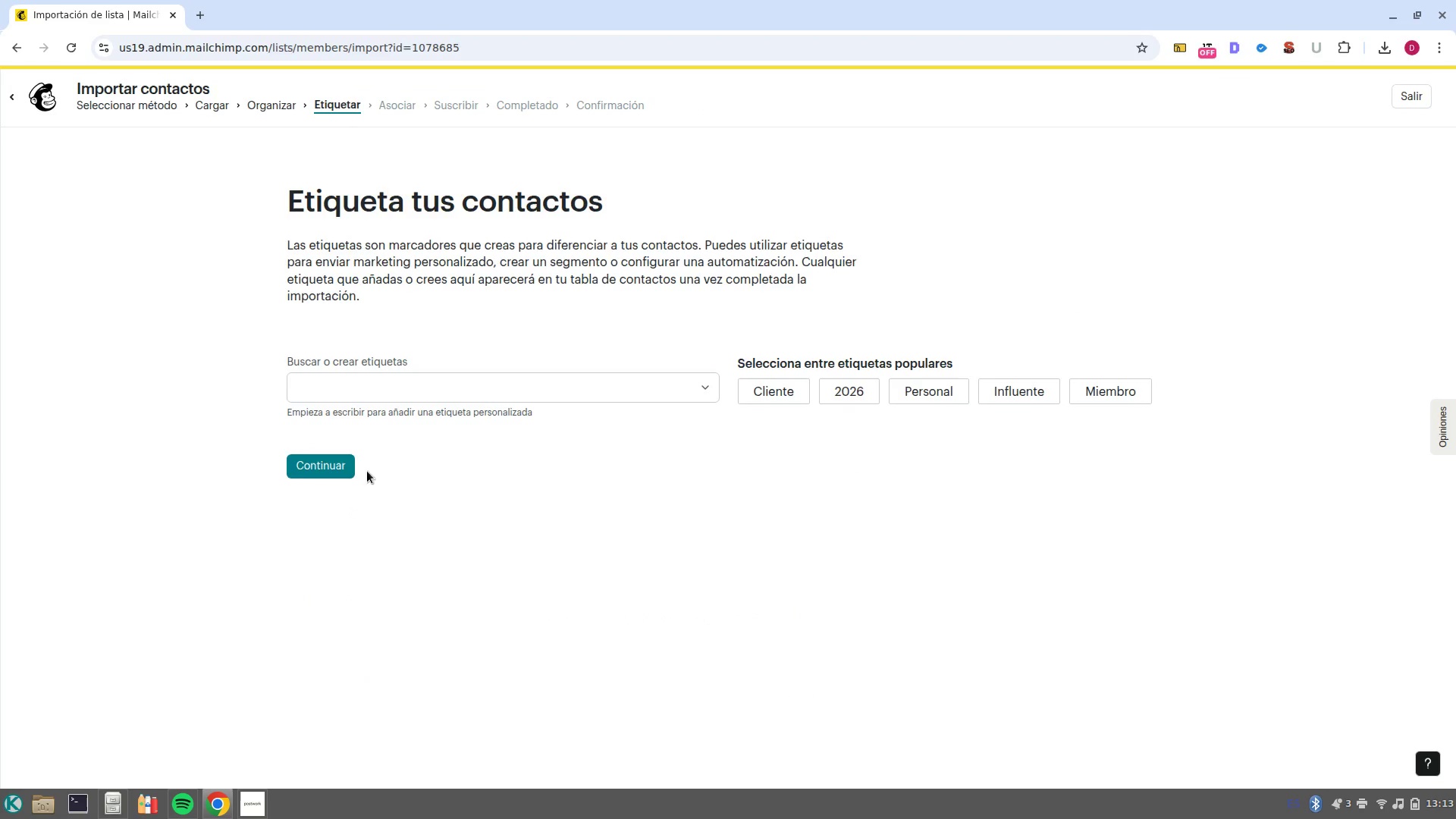 
left_click([380, 391])
 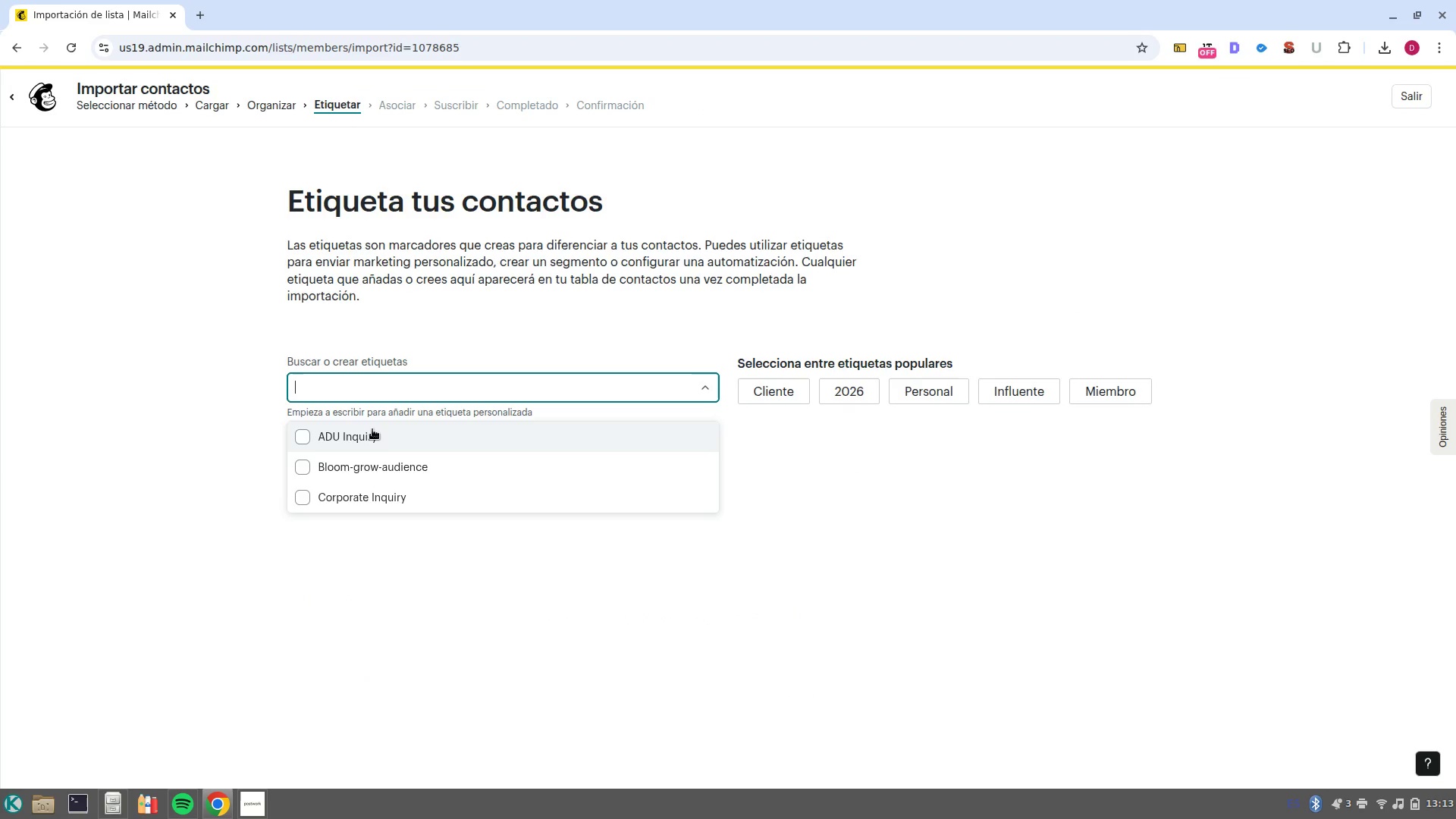 
left_click([372, 429])
 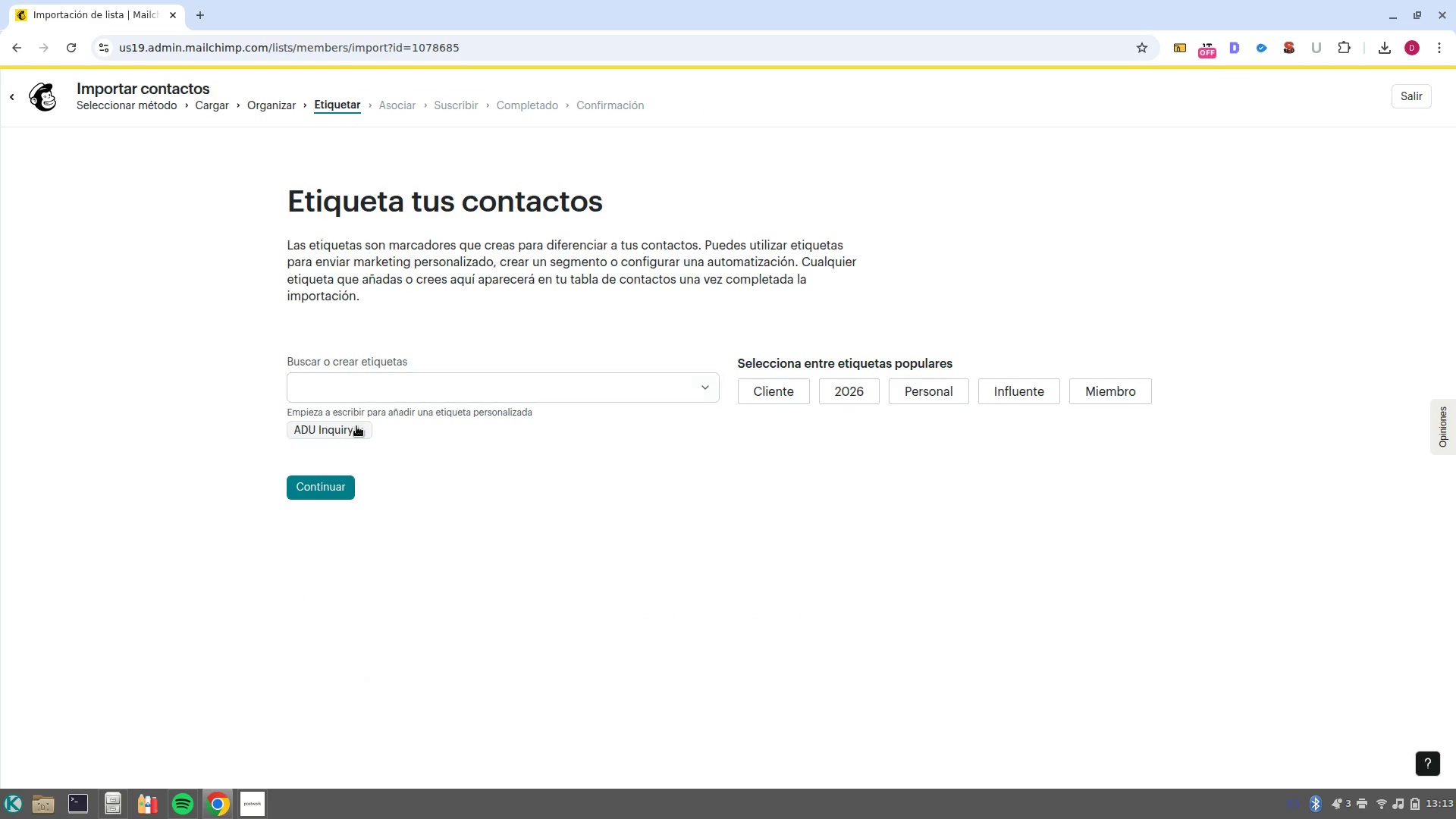 
left_click([365, 390])
 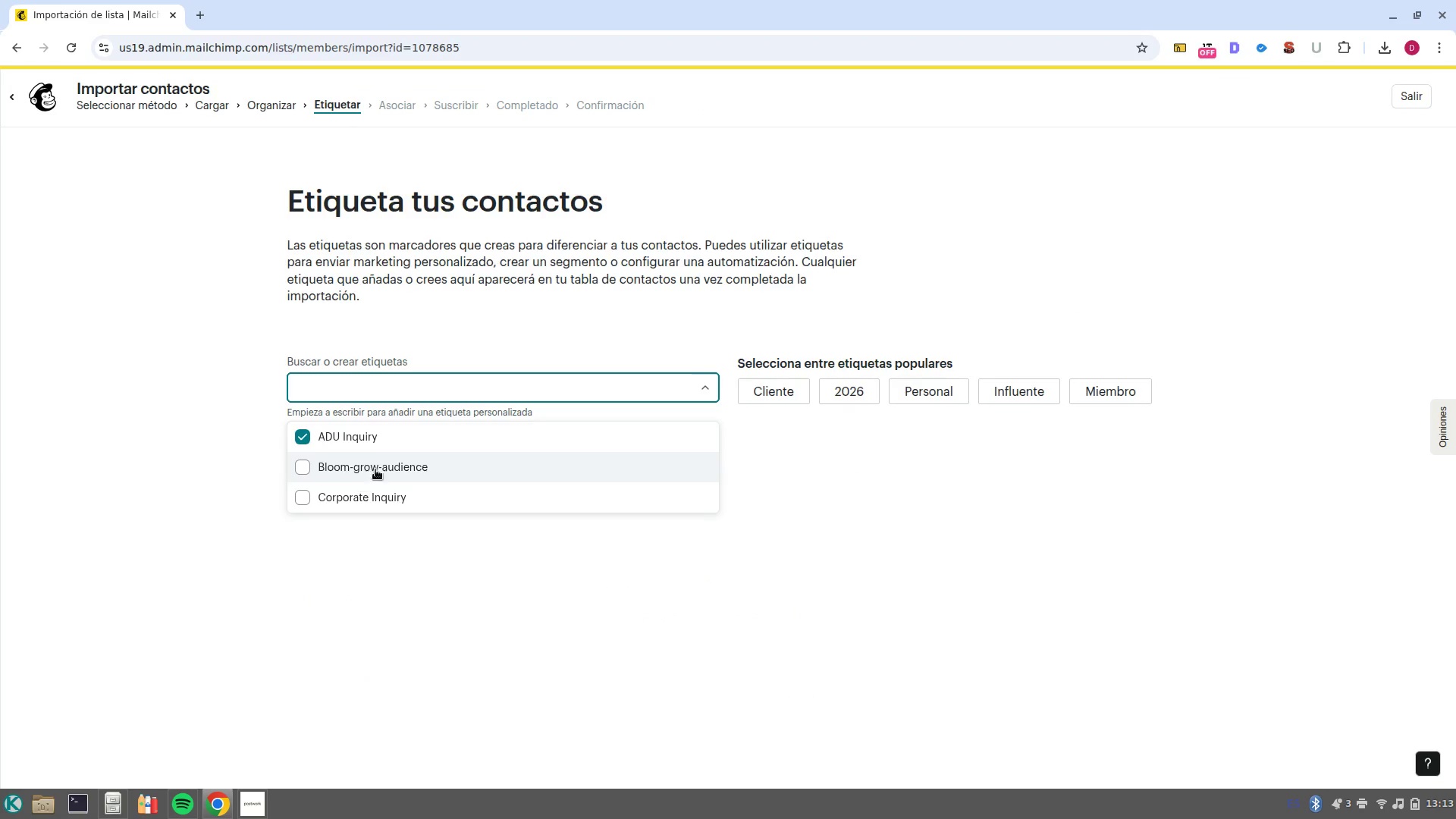 
left_click([377, 462])
 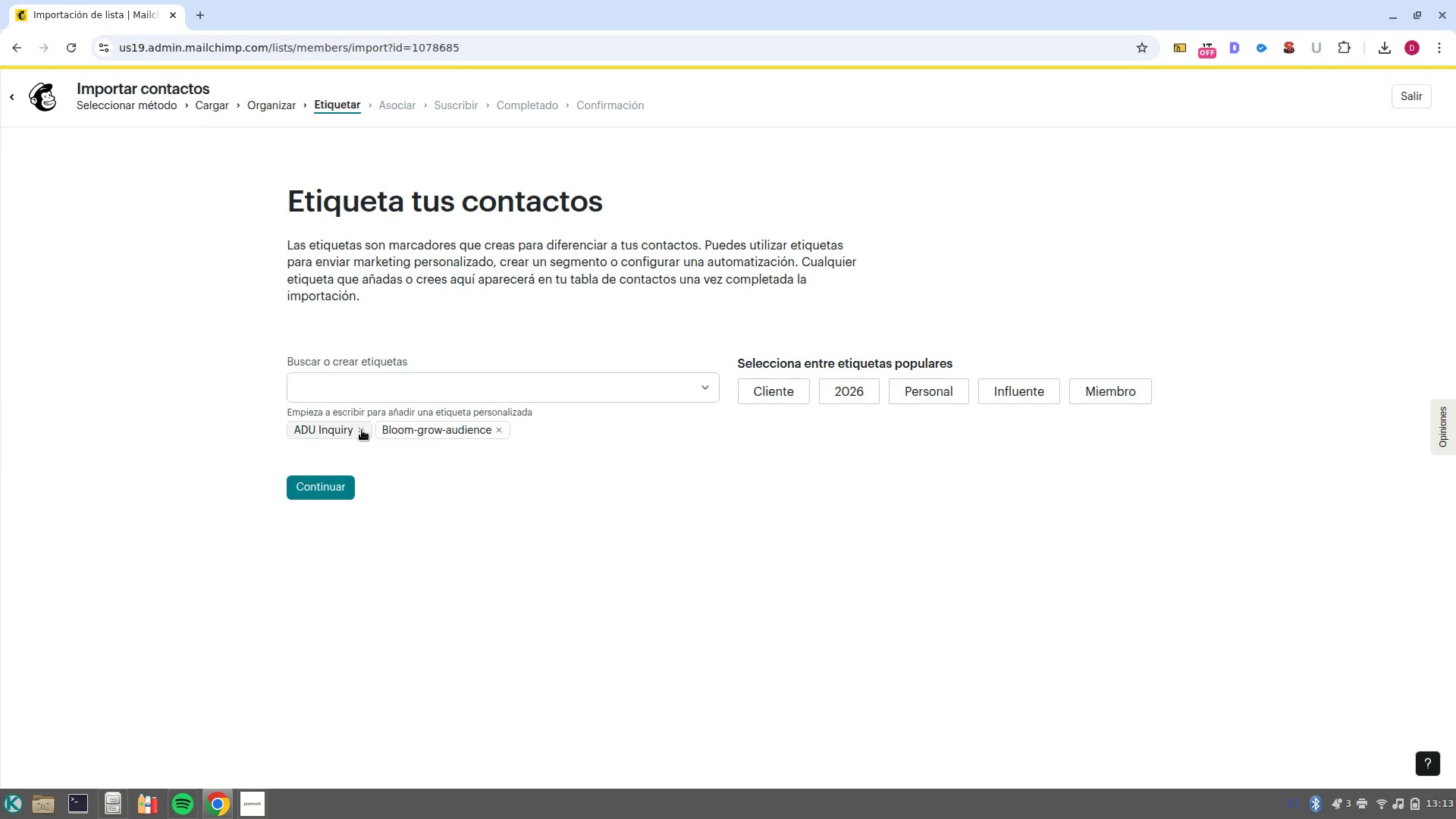 
left_click([362, 430])
 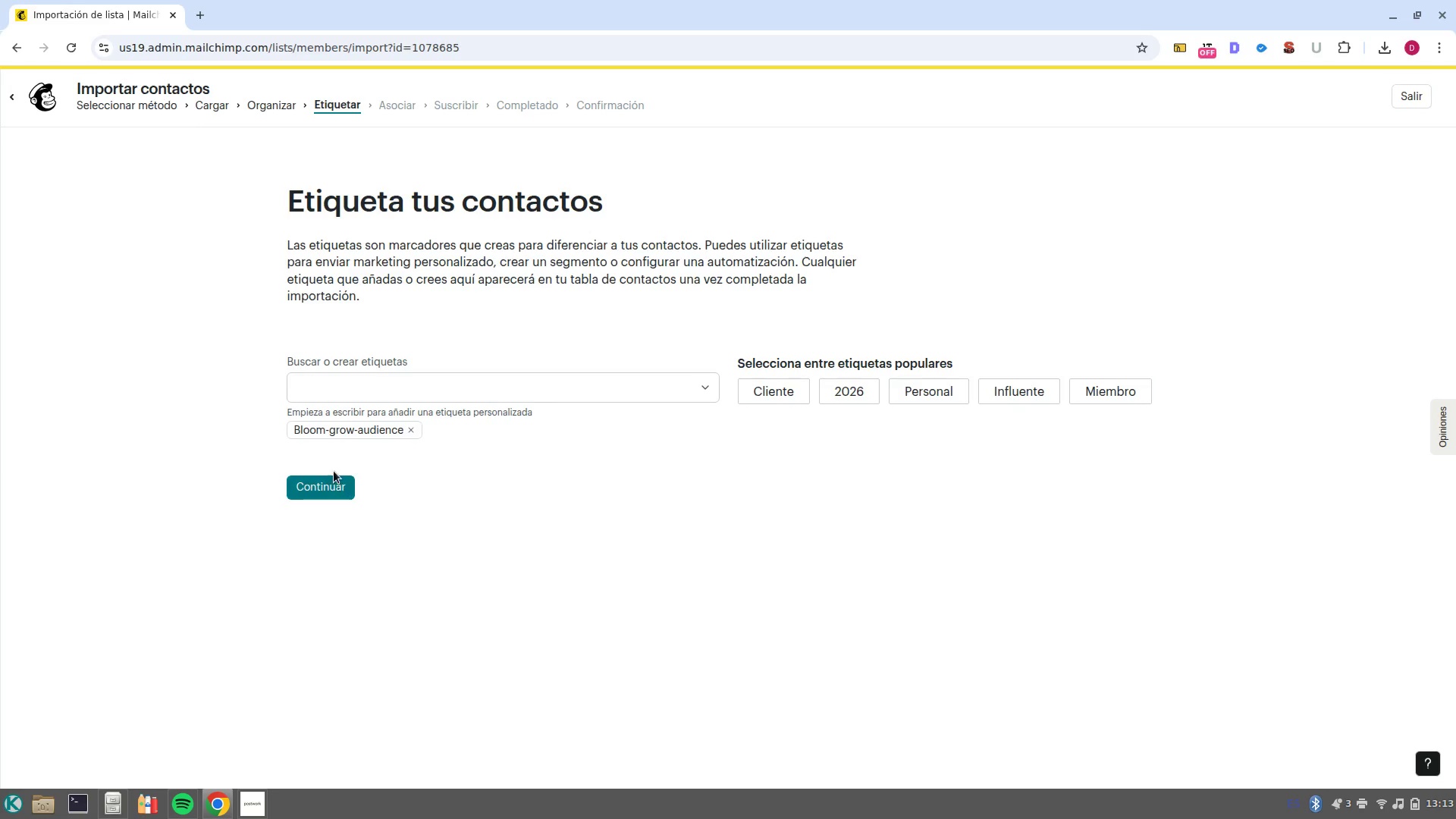 
left_click([334, 471])
 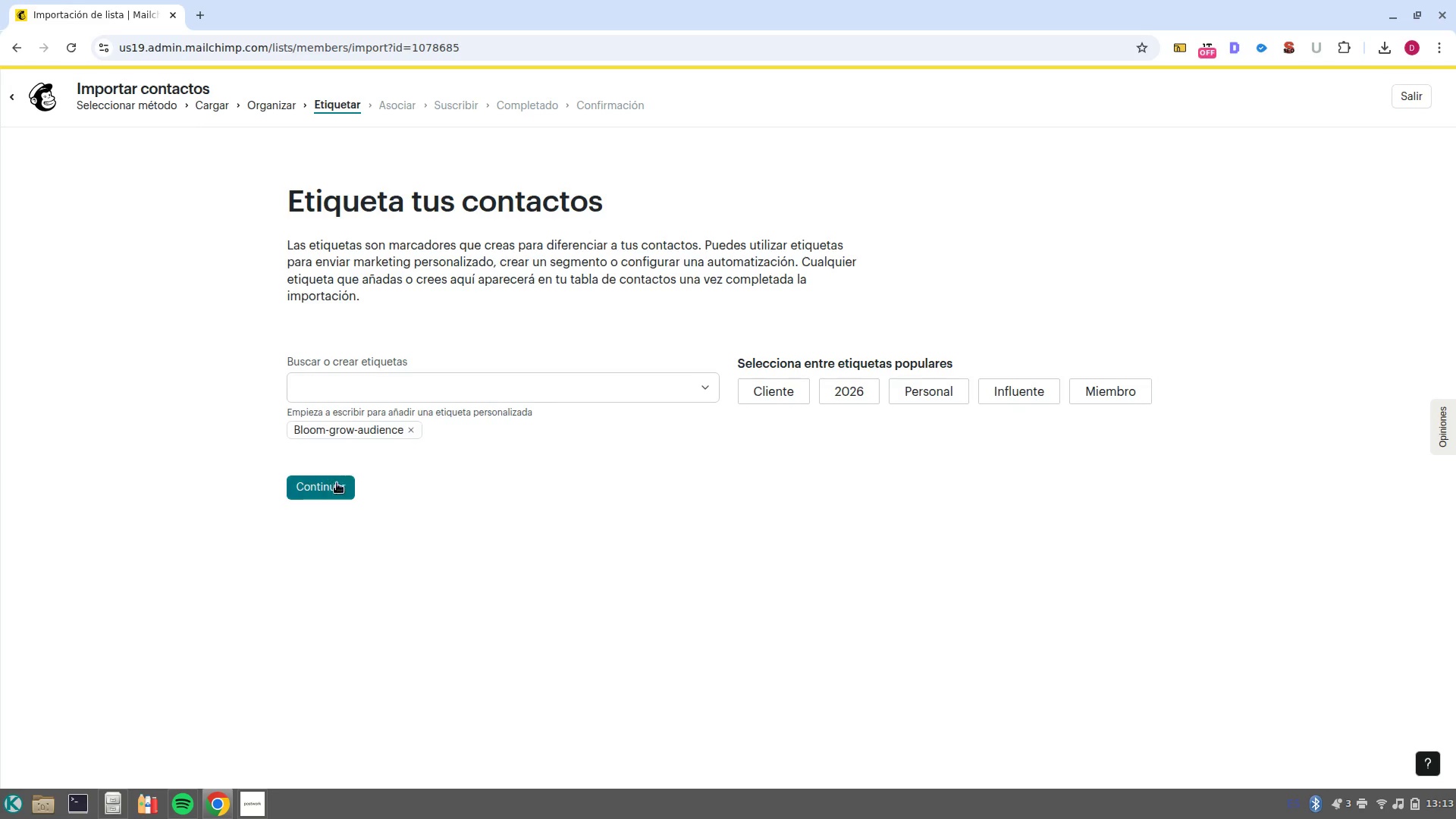 
left_click([337, 483])
 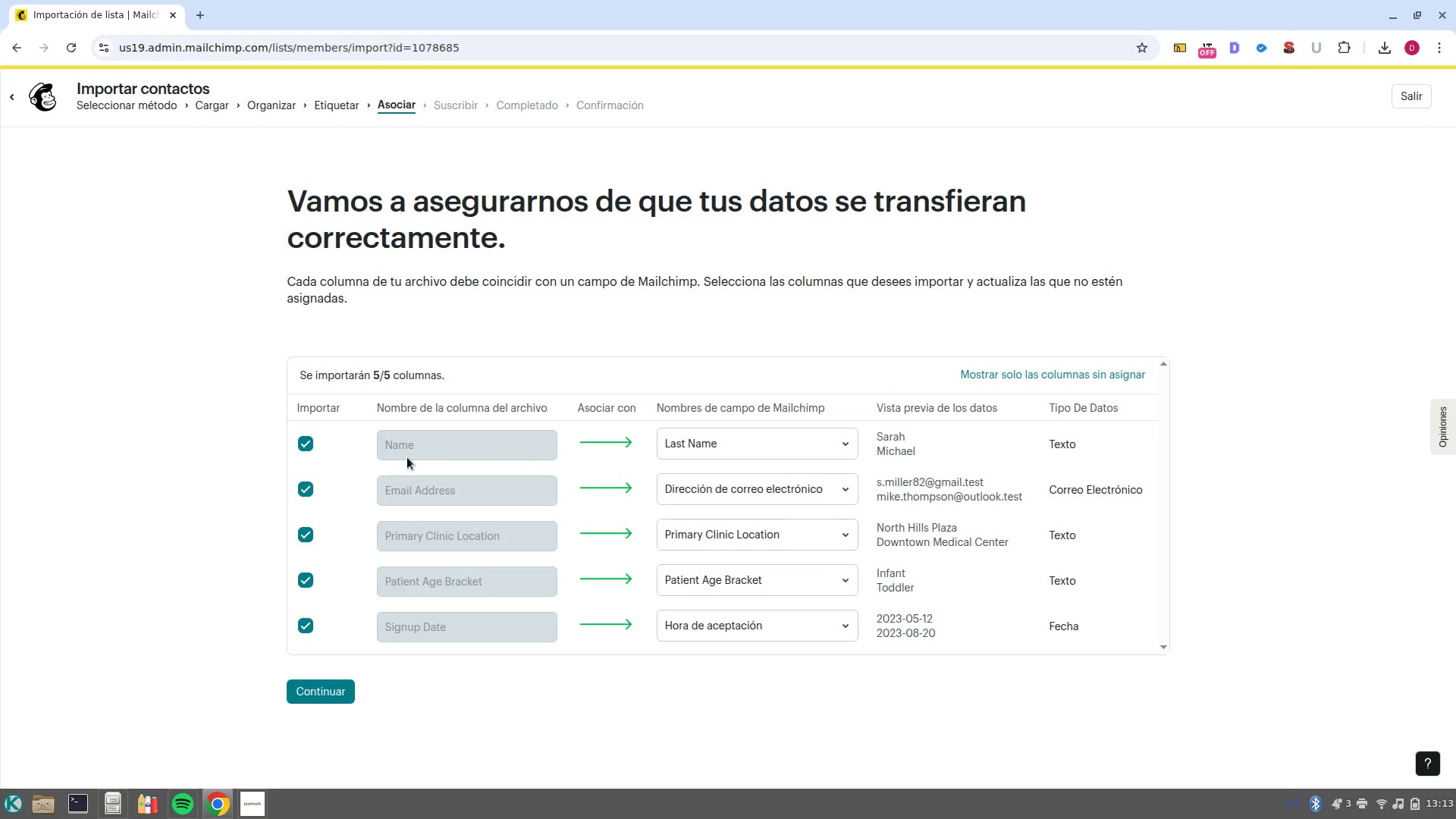 
scroll: coordinate [343, 575], scroll_direction: down, amount: 4.0
 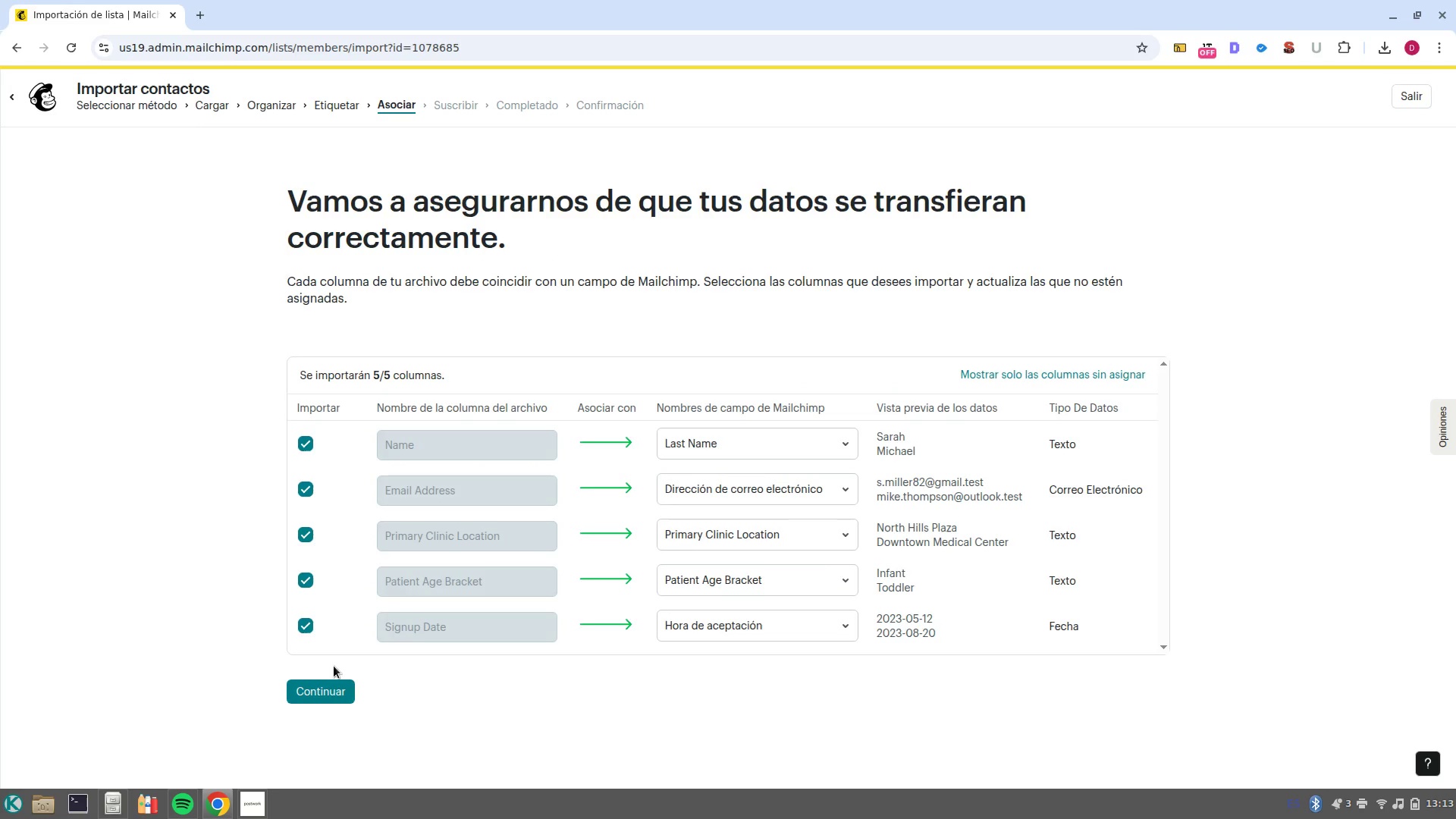 
left_click([331, 691])
 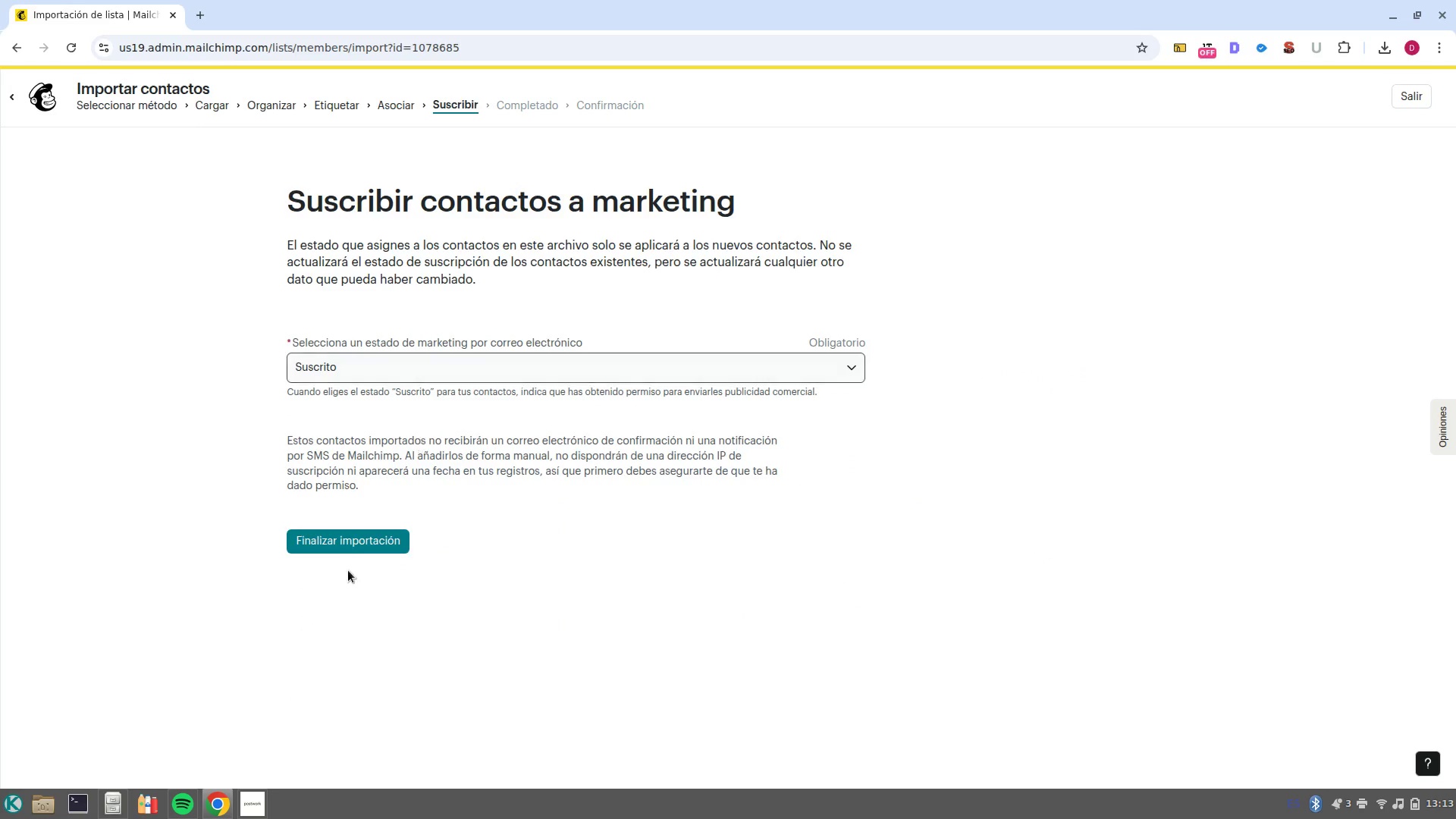 
left_click([370, 533])
 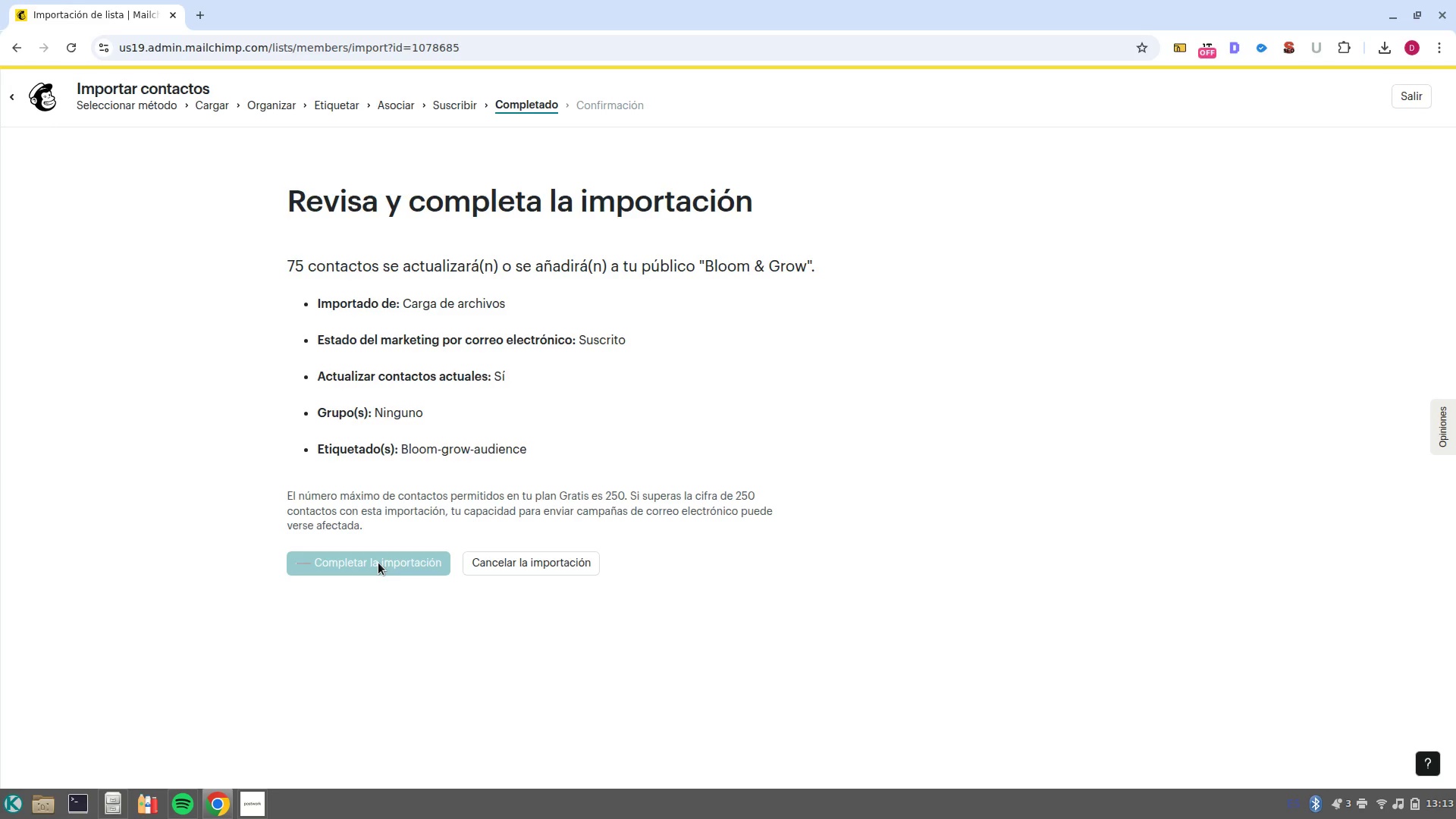 
wait(8.79)
 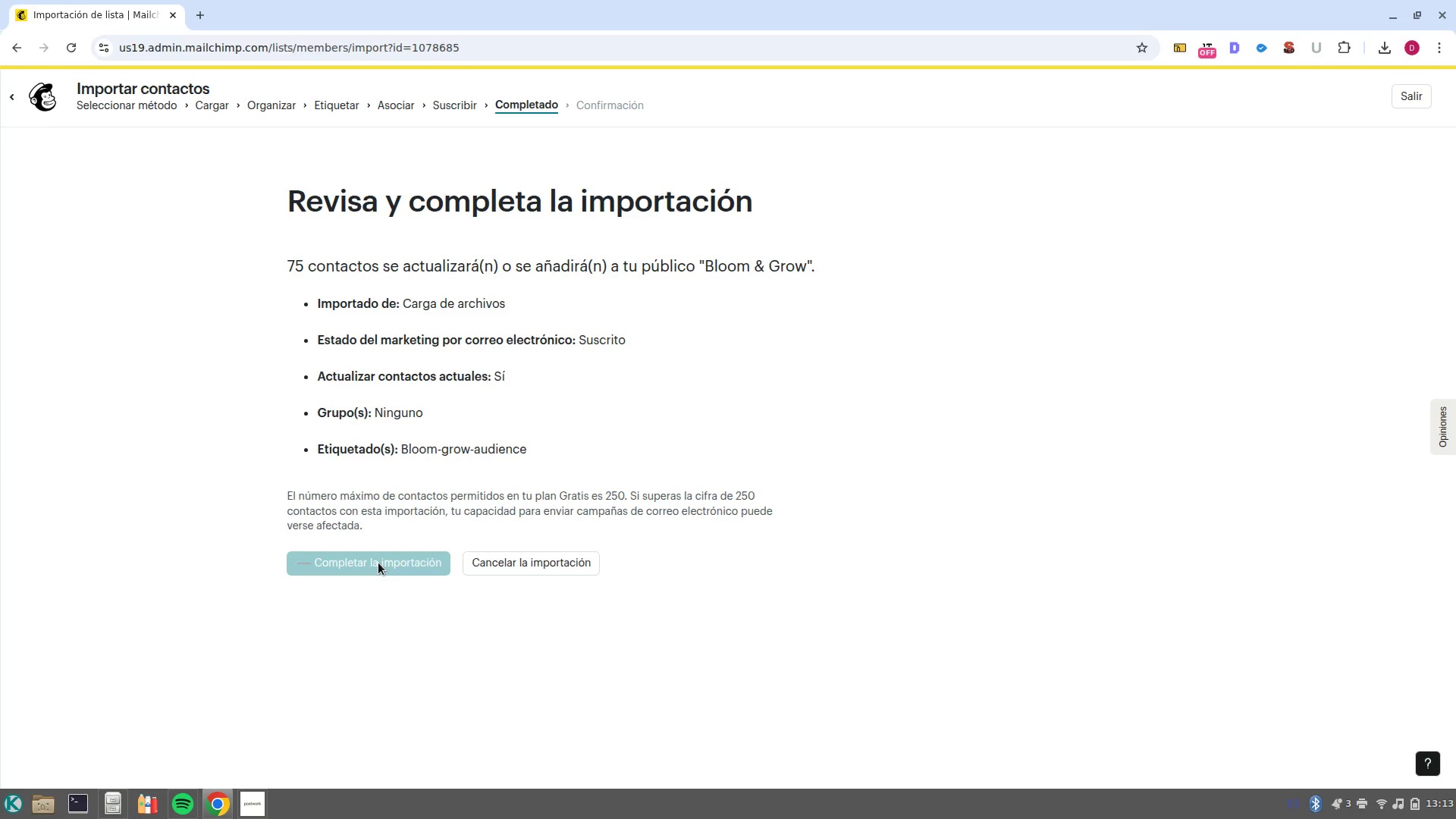 
left_click([1415, 101])
 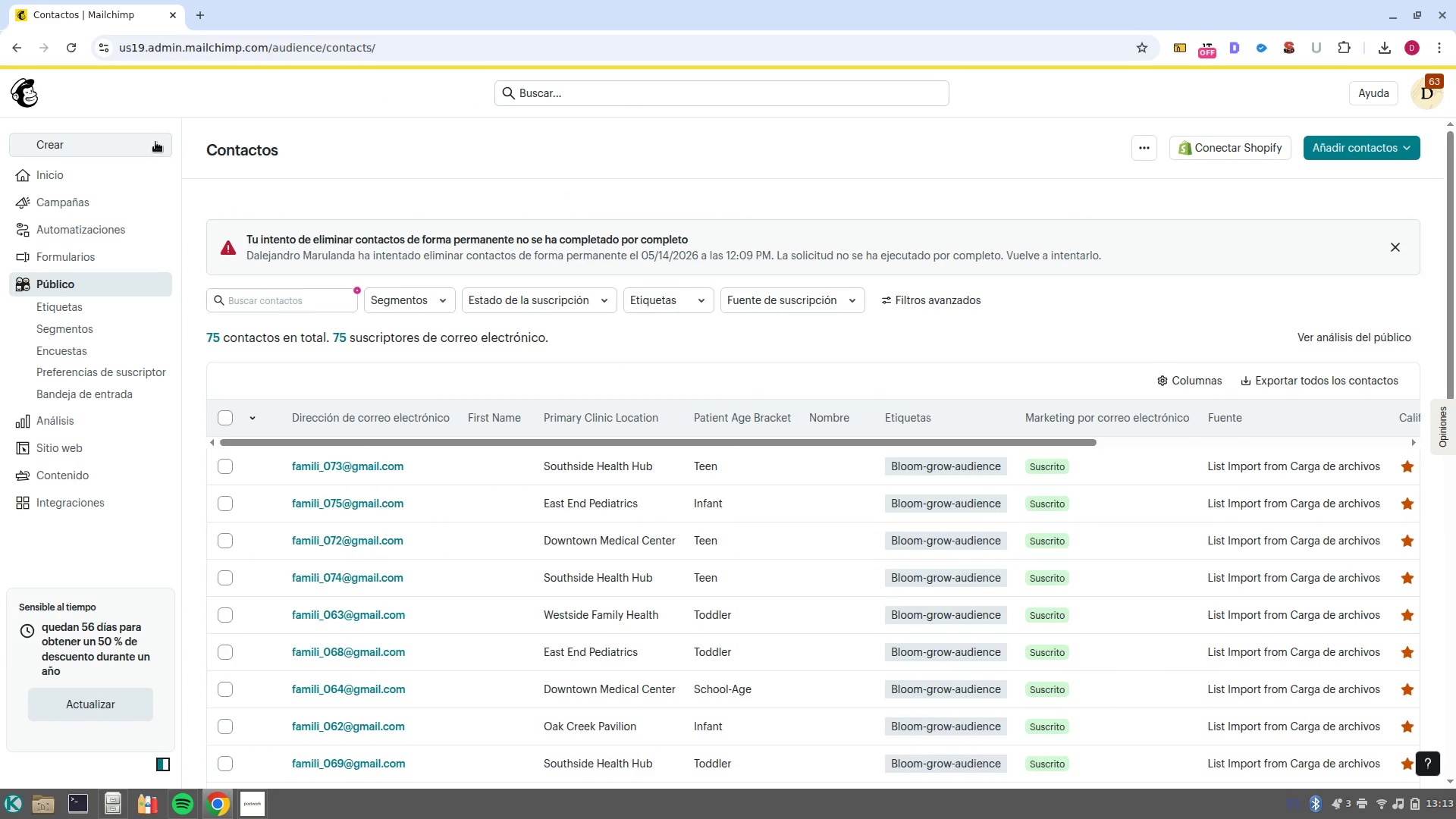 
left_click([66, 35])
 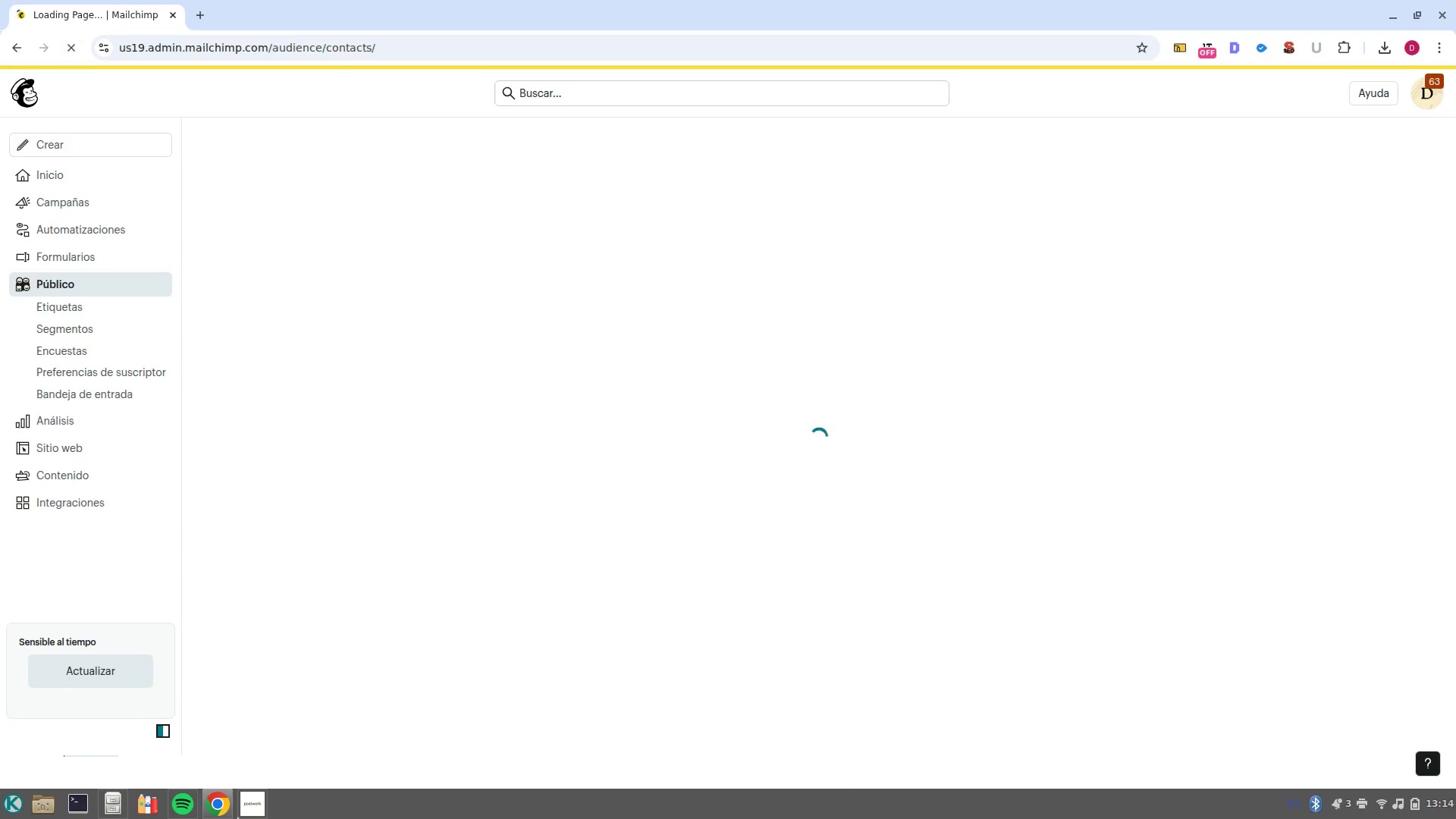 
wait(5.62)
 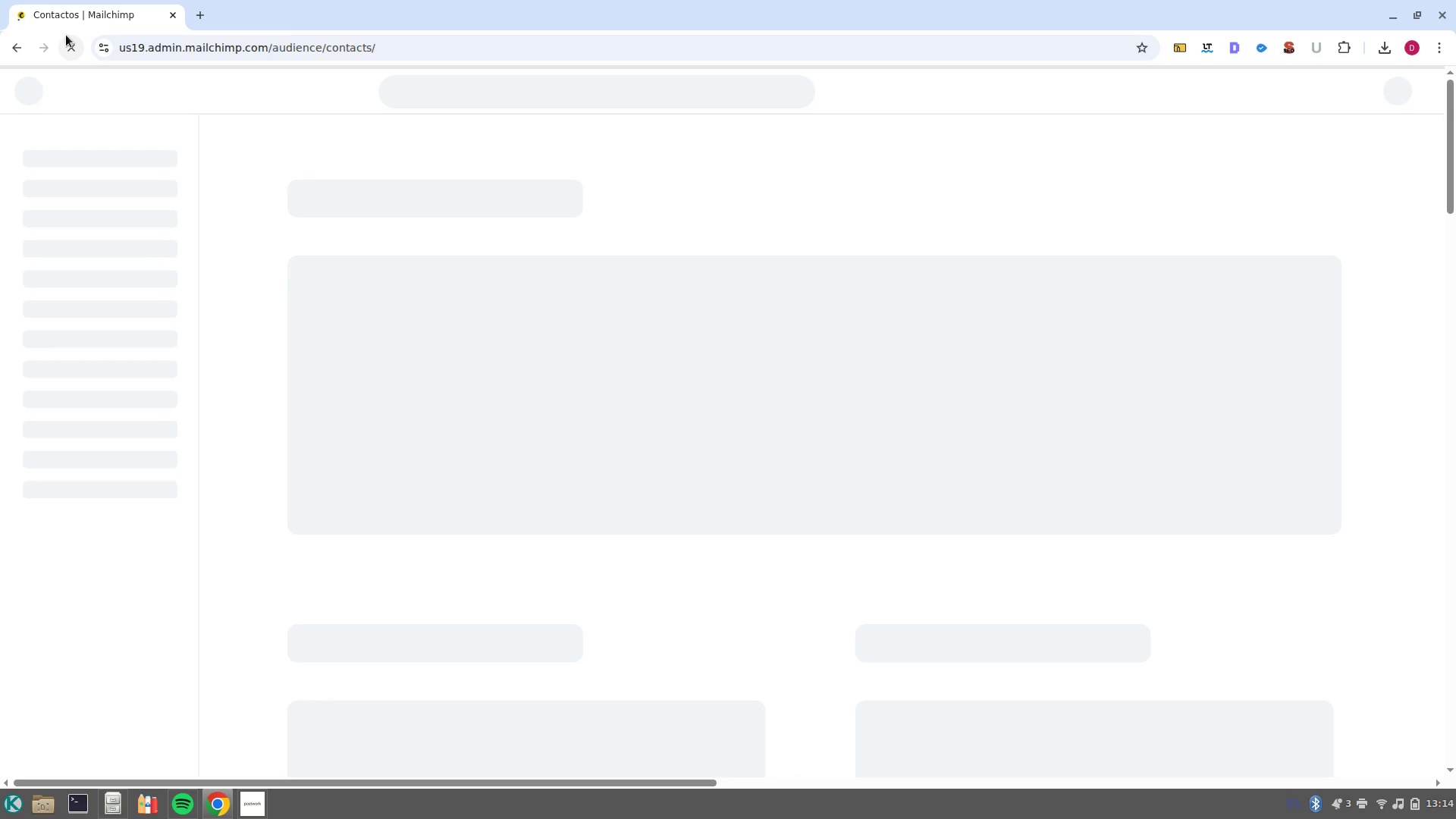 
left_click([253, 756])